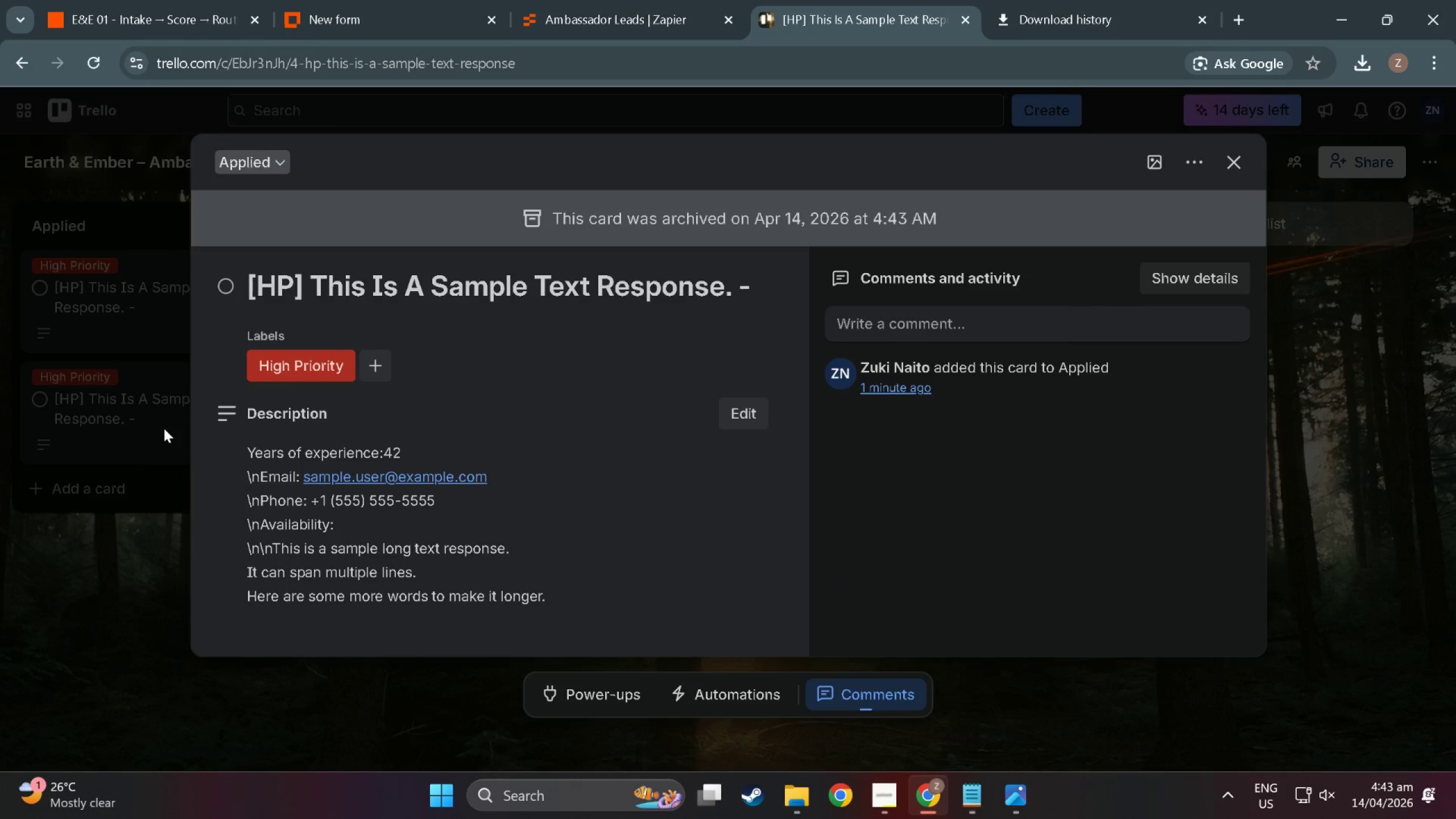 
key(Escape)
 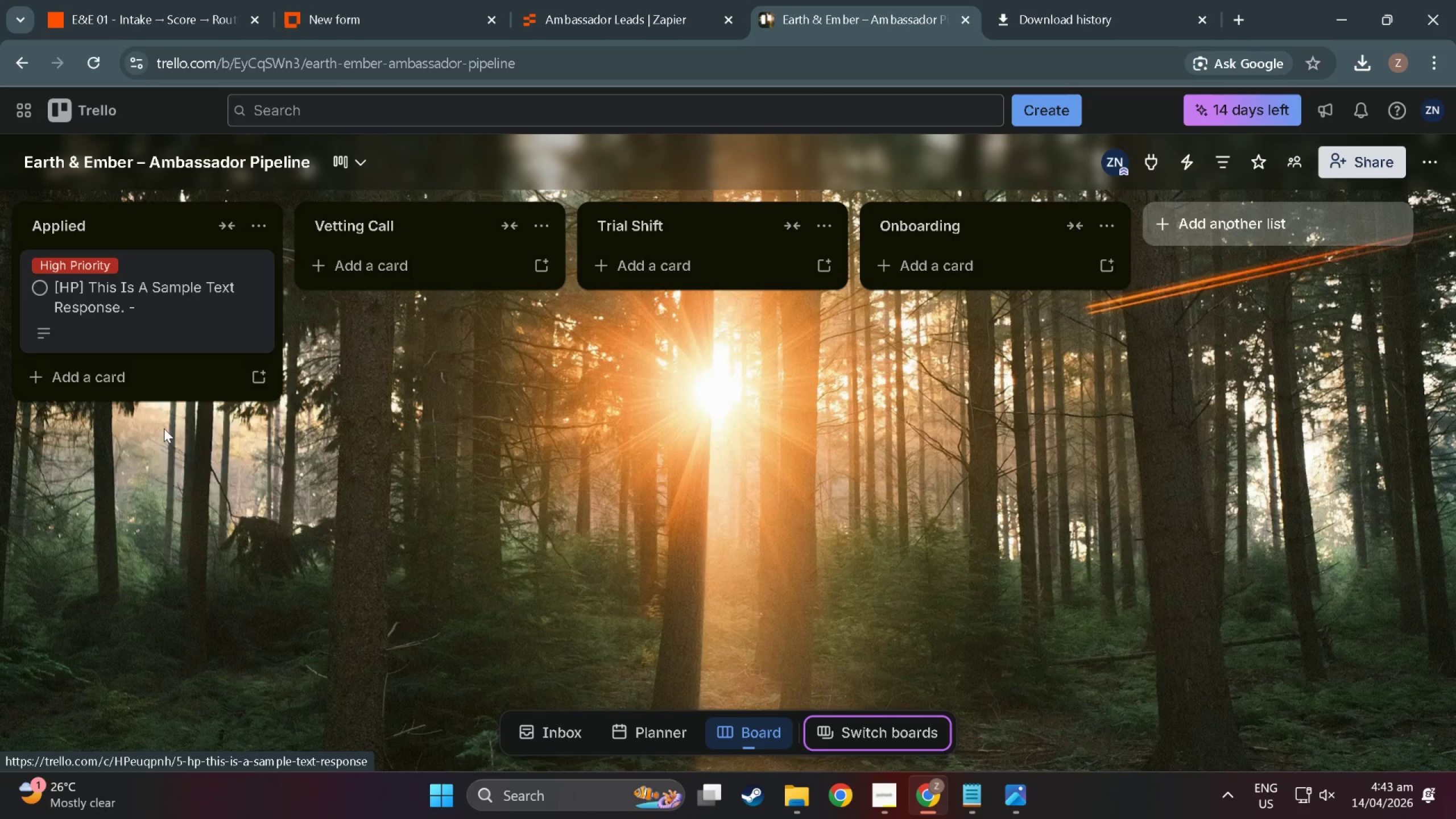 
key(C)
 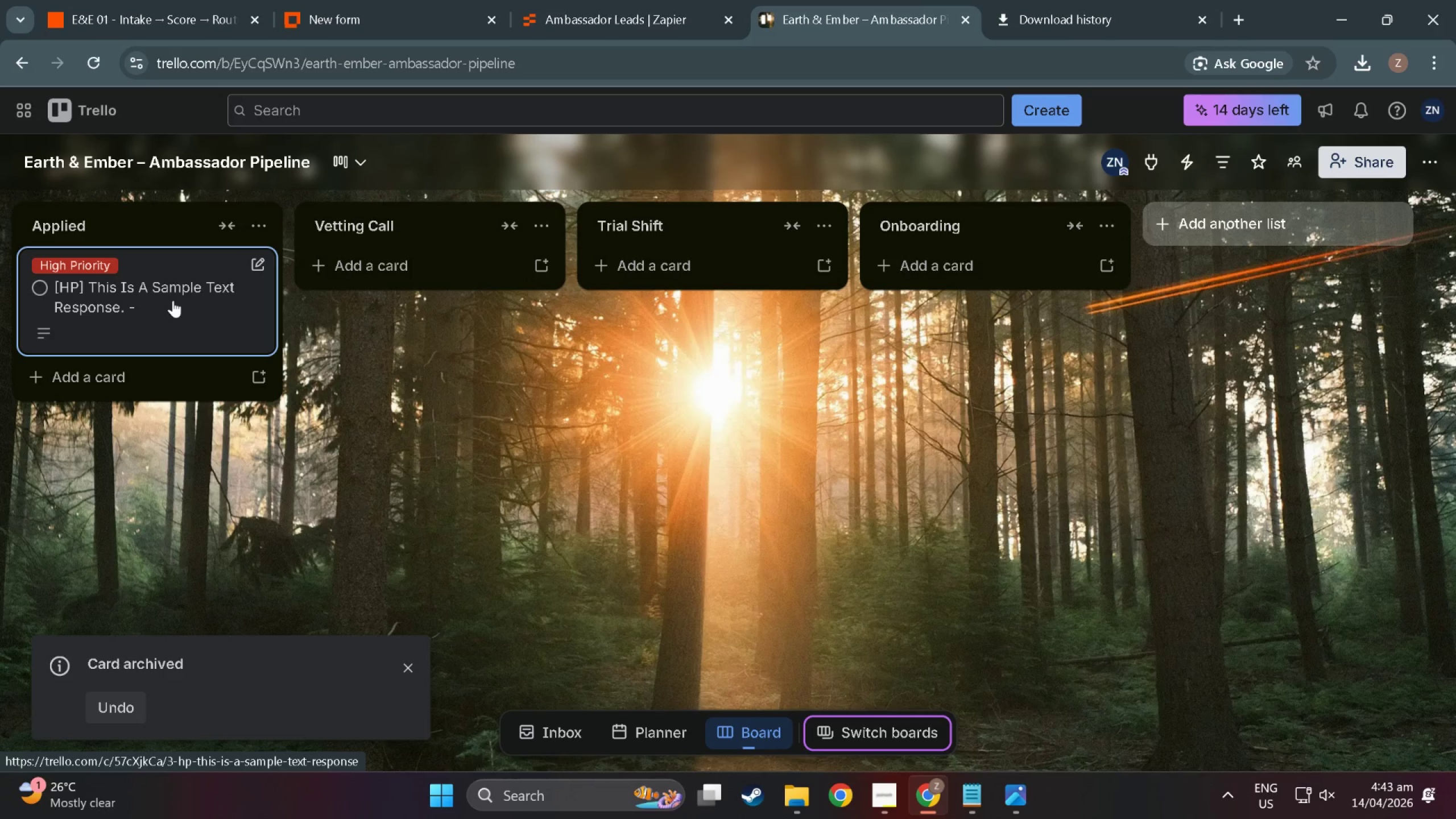 
key(C)
 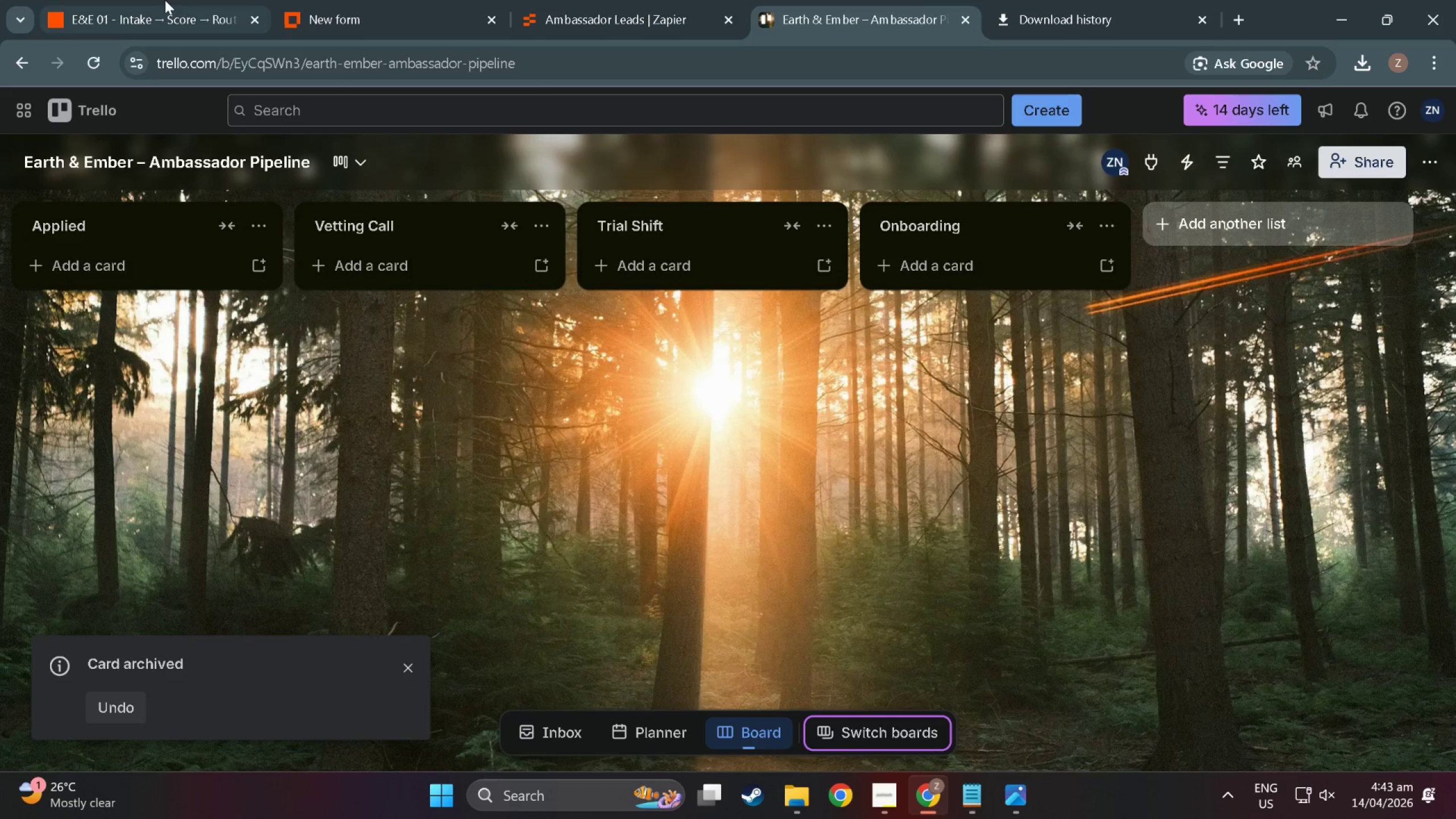 
left_click([165, 0])
 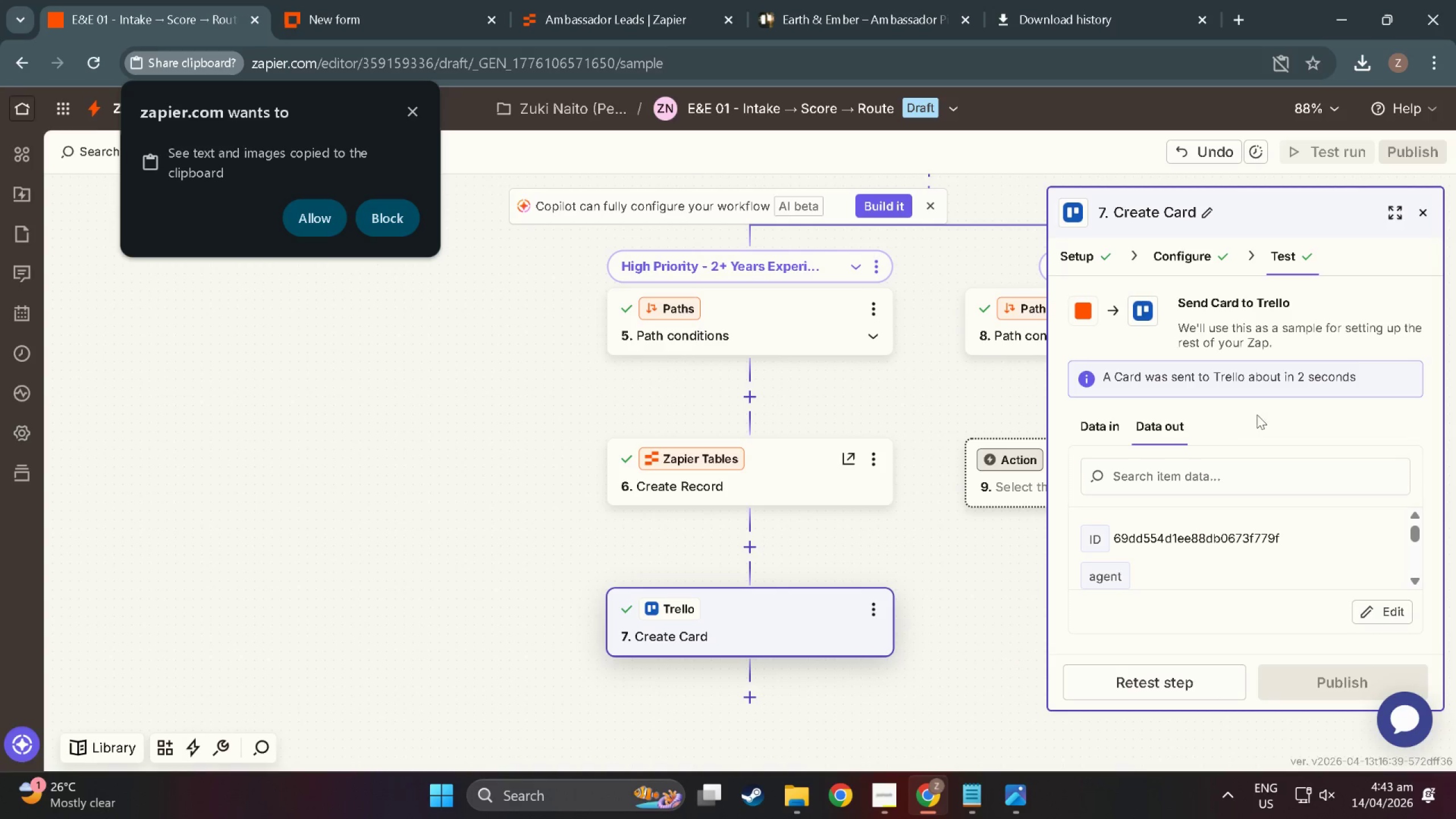 
left_click([1417, 206])
 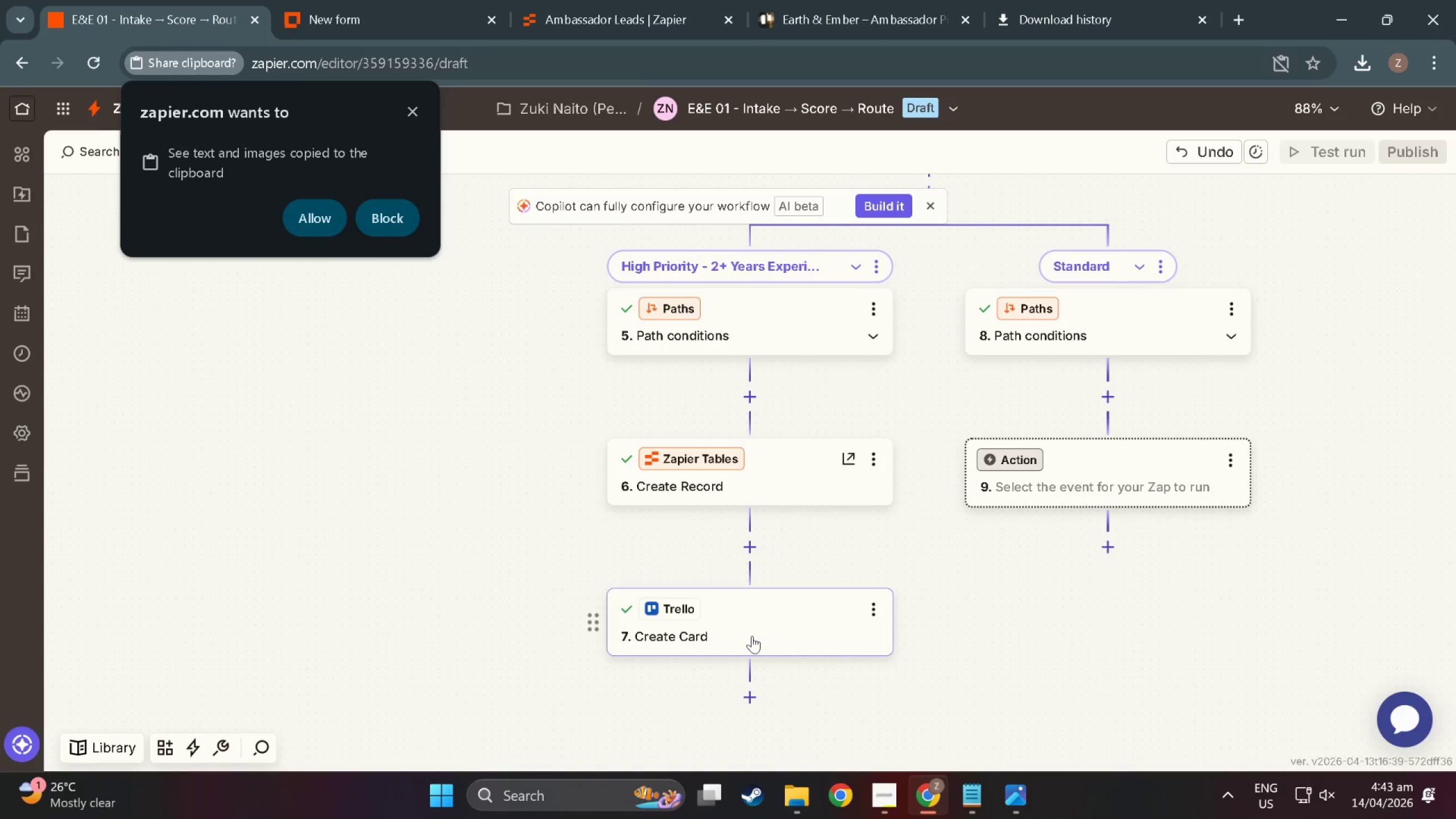 
wait(7.56)
 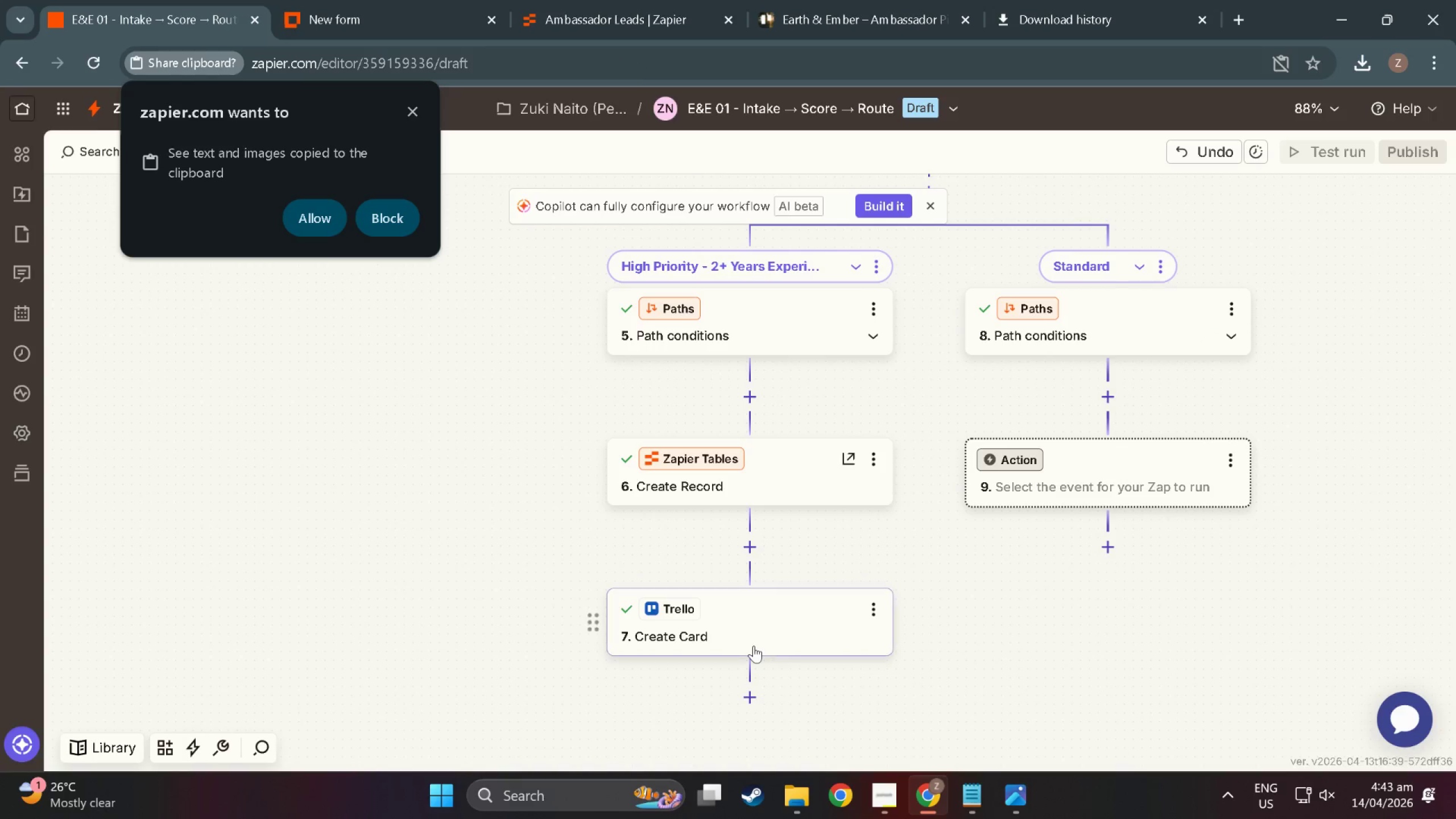 
left_click([759, 702])
 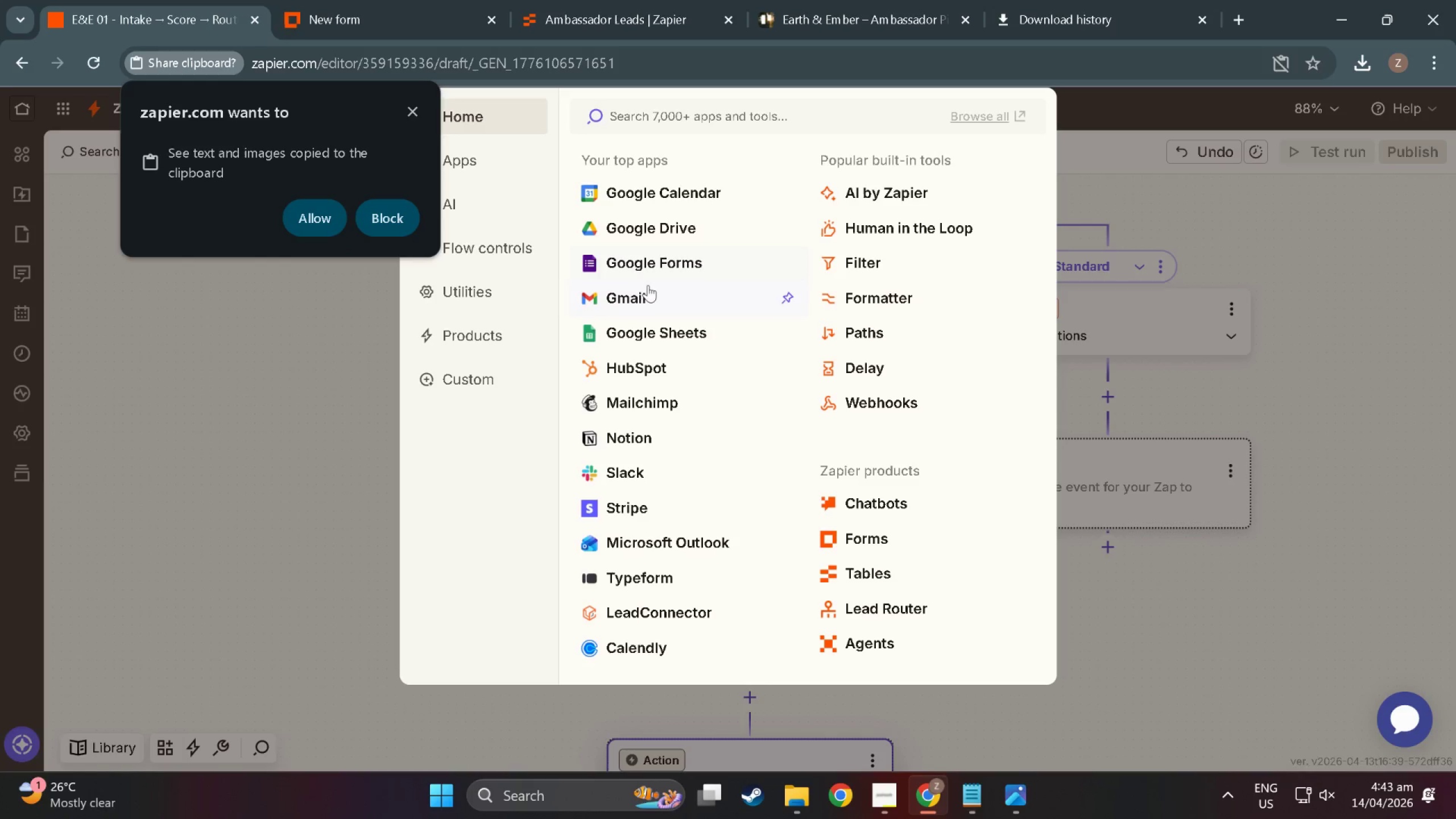 
left_click([626, 301])
 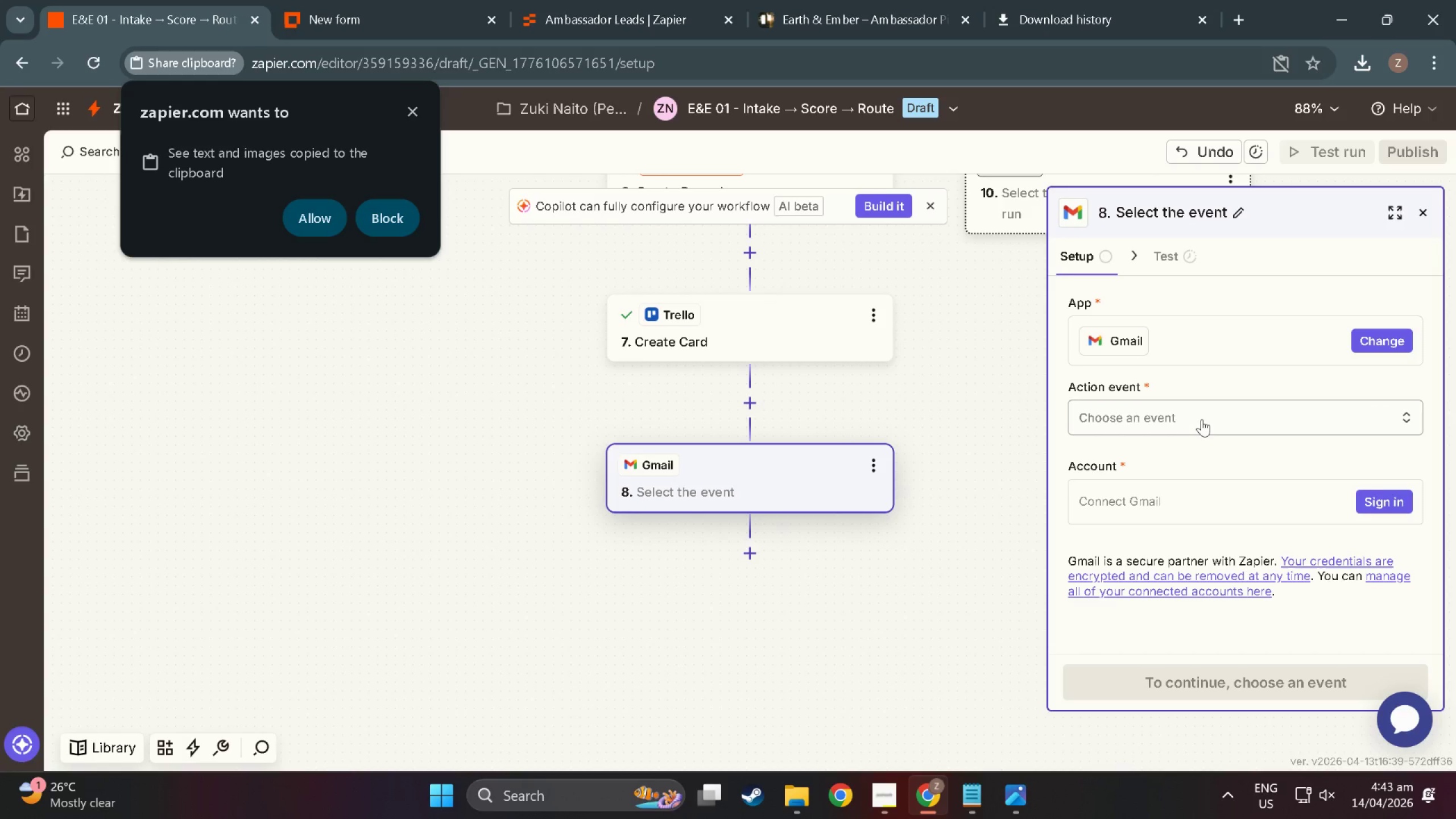 
left_click([1202, 419])
 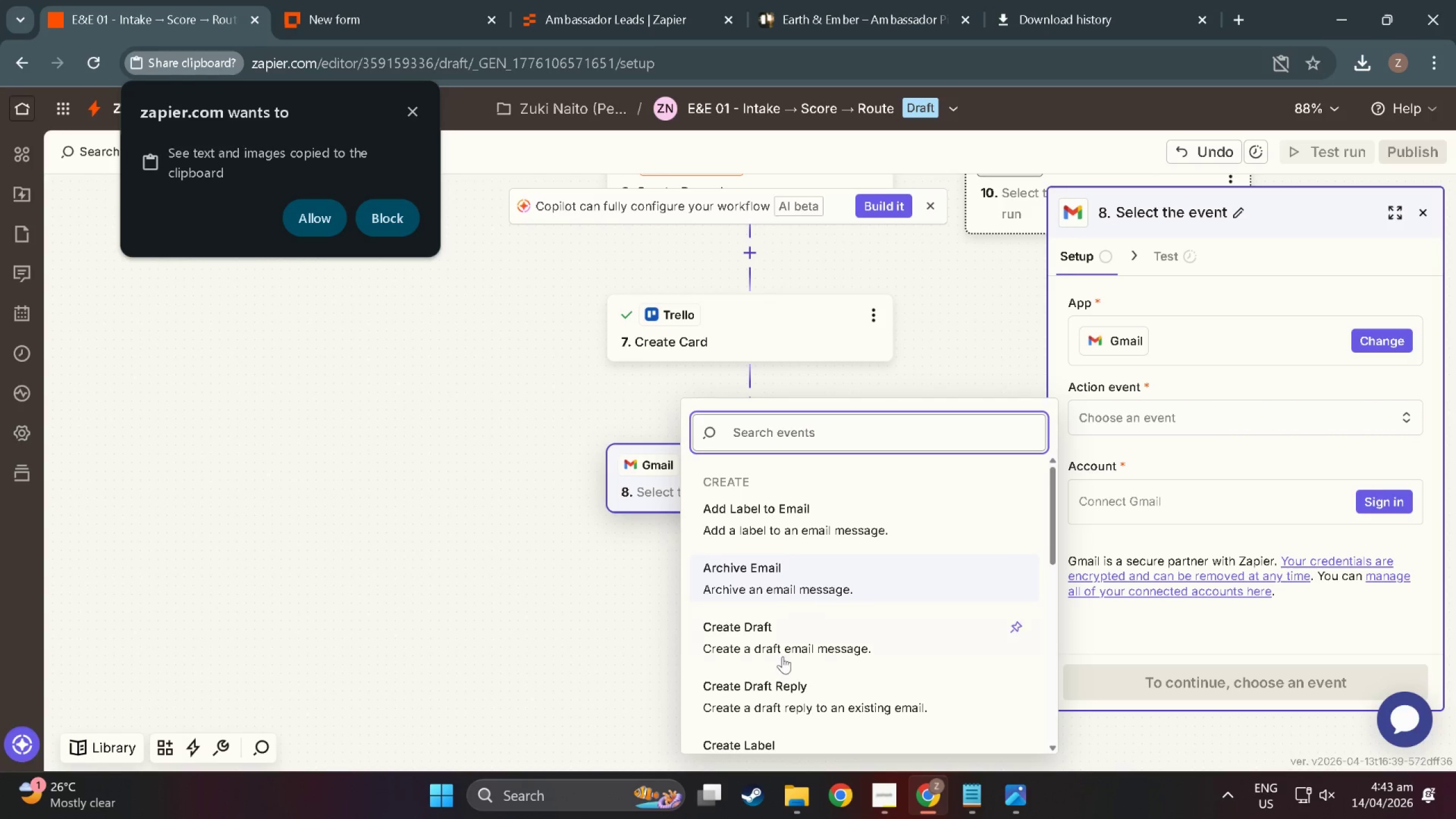 
scroll: coordinate [777, 646], scroll_direction: down, amount: 14.0
 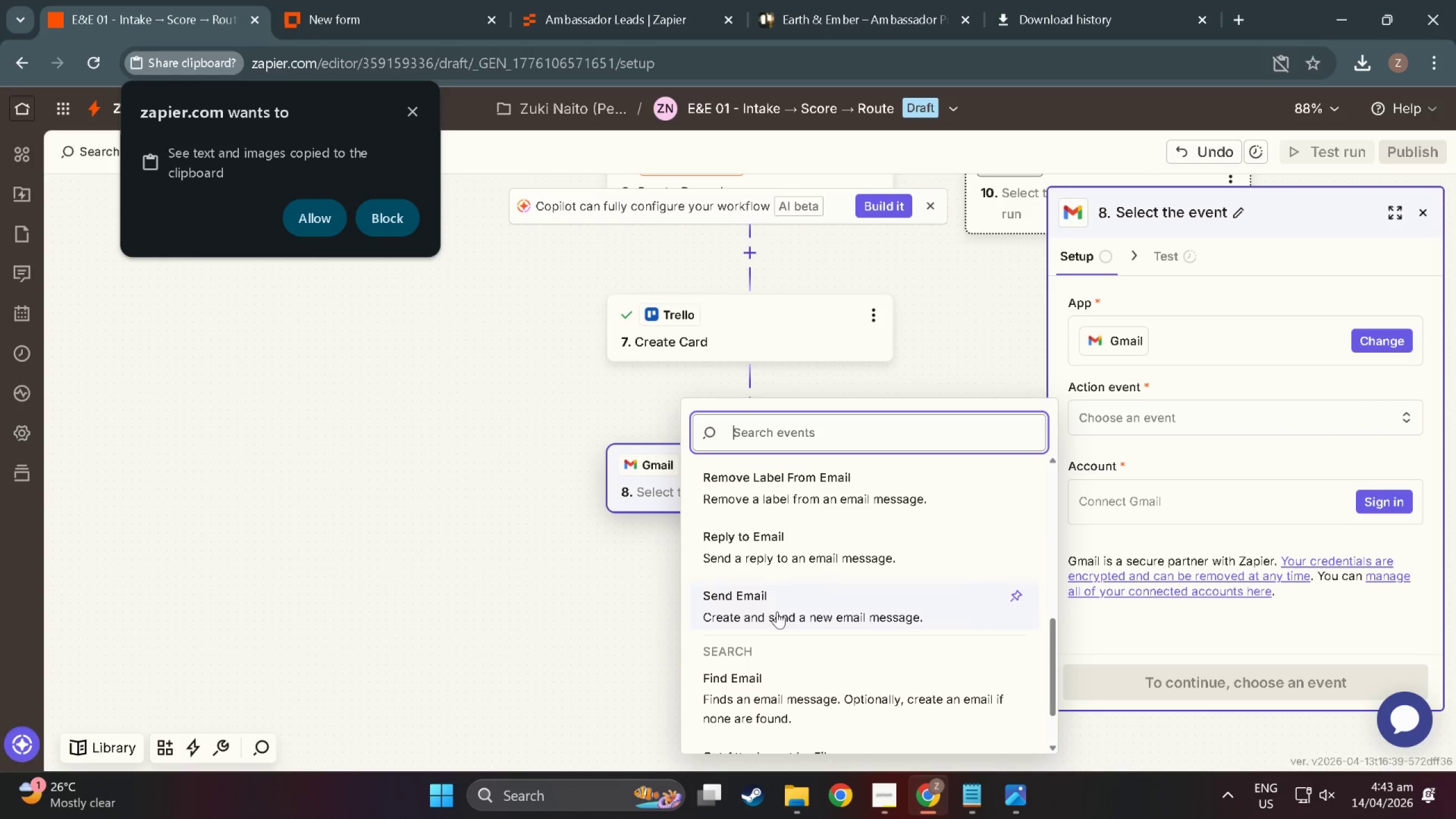 
left_click([777, 609])
 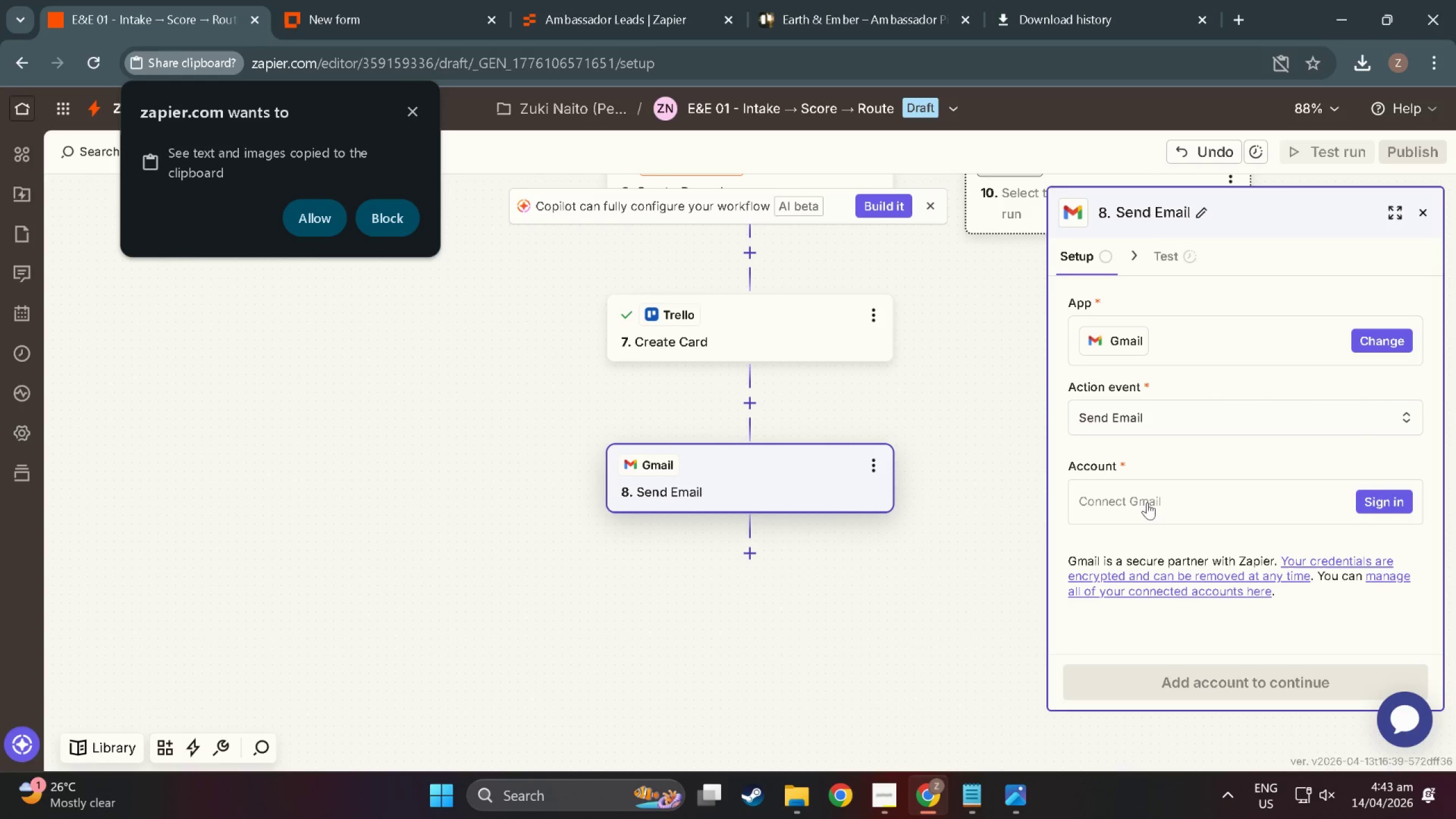 
left_click([1147, 502])
 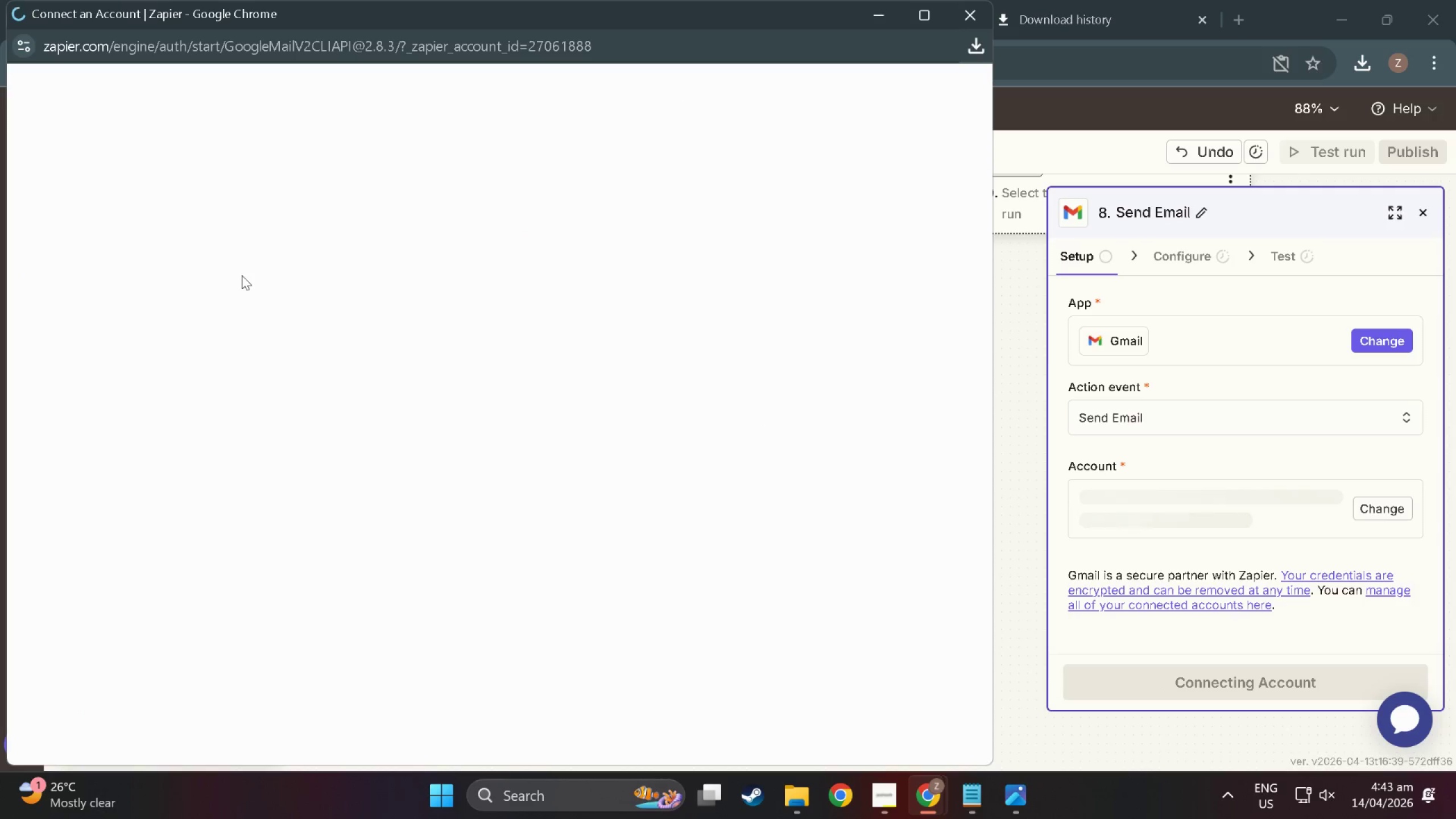 
left_click([416, 352])
 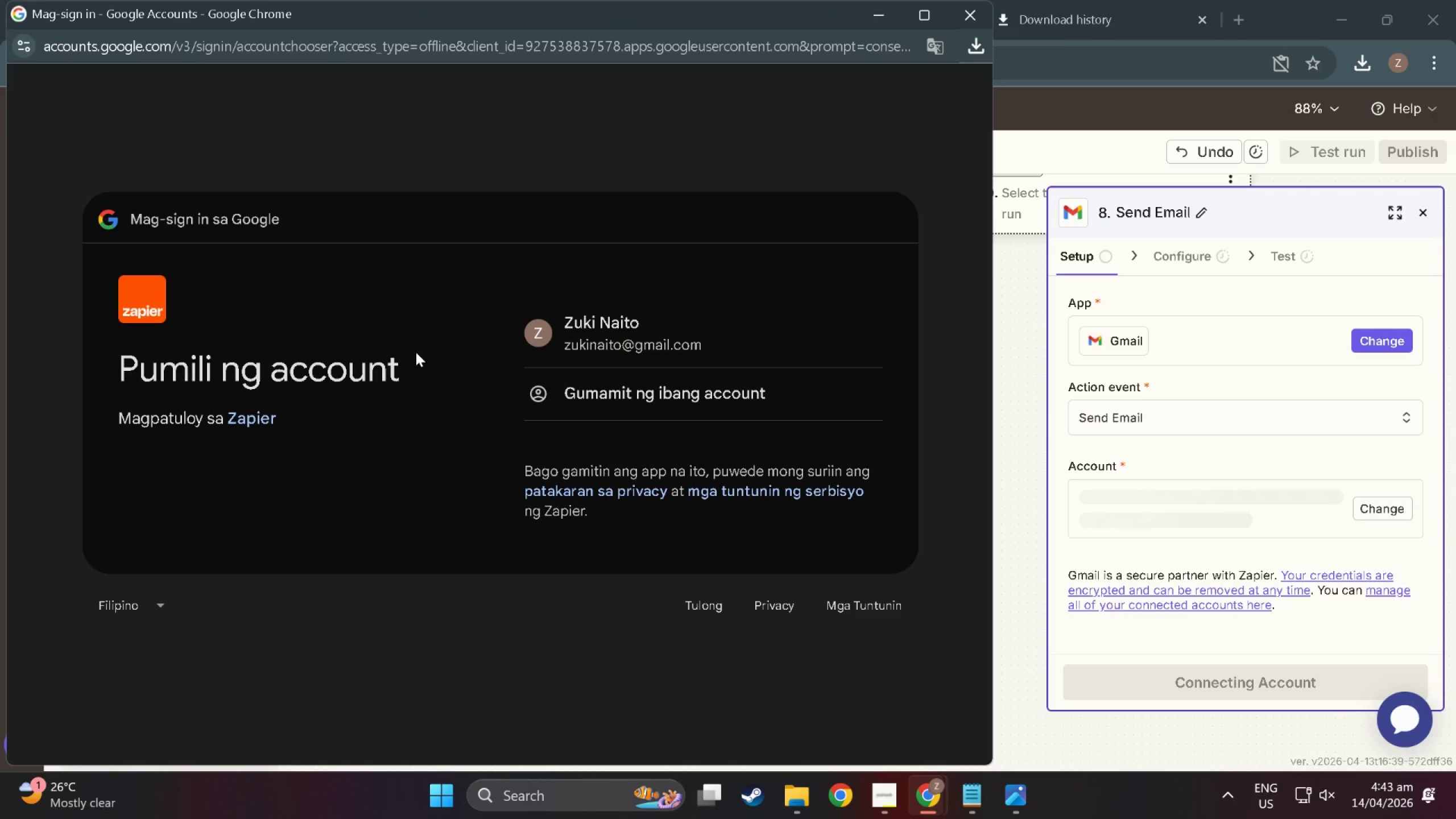 
wait(6.45)
 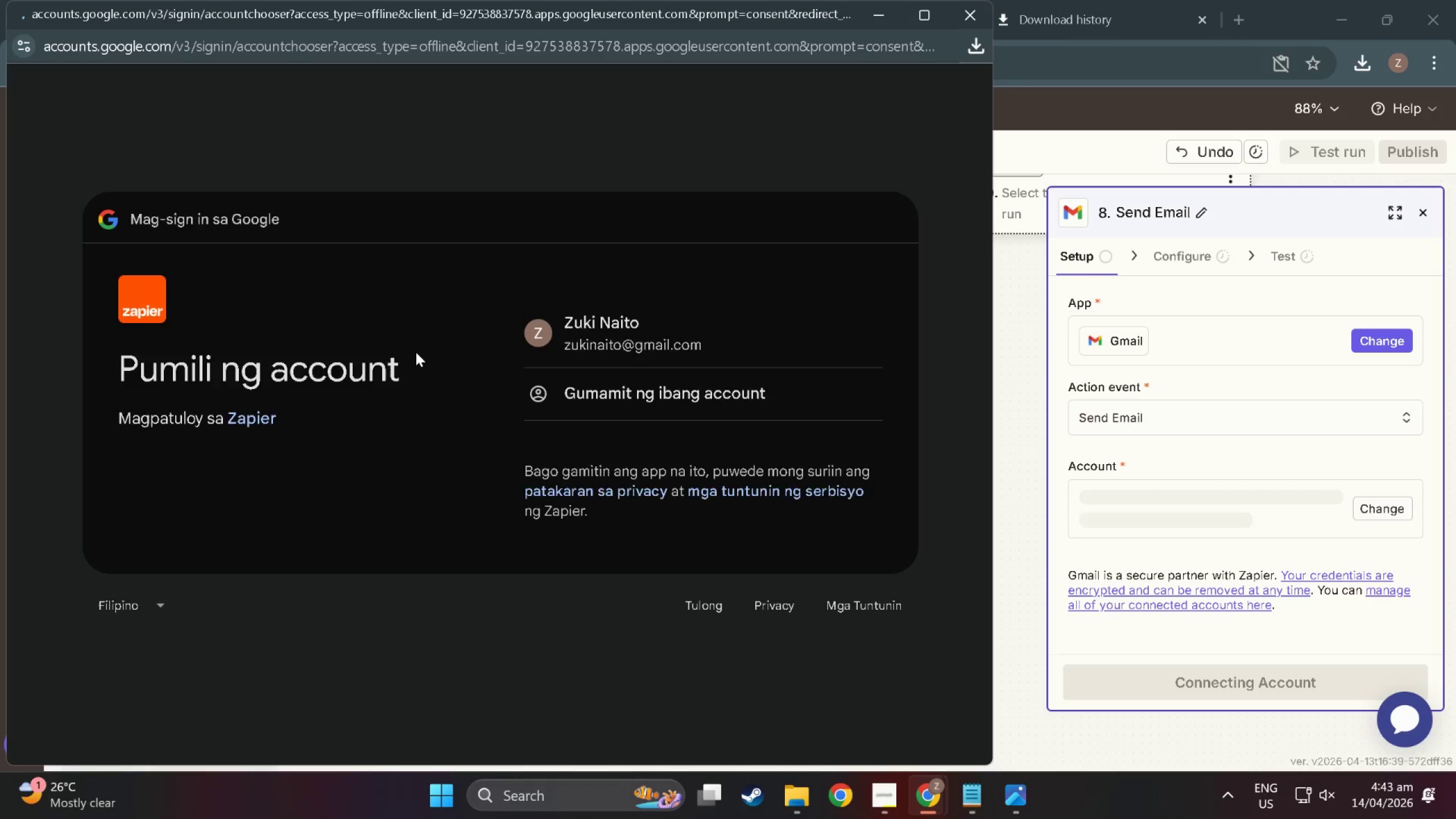 
left_click([573, 336])
 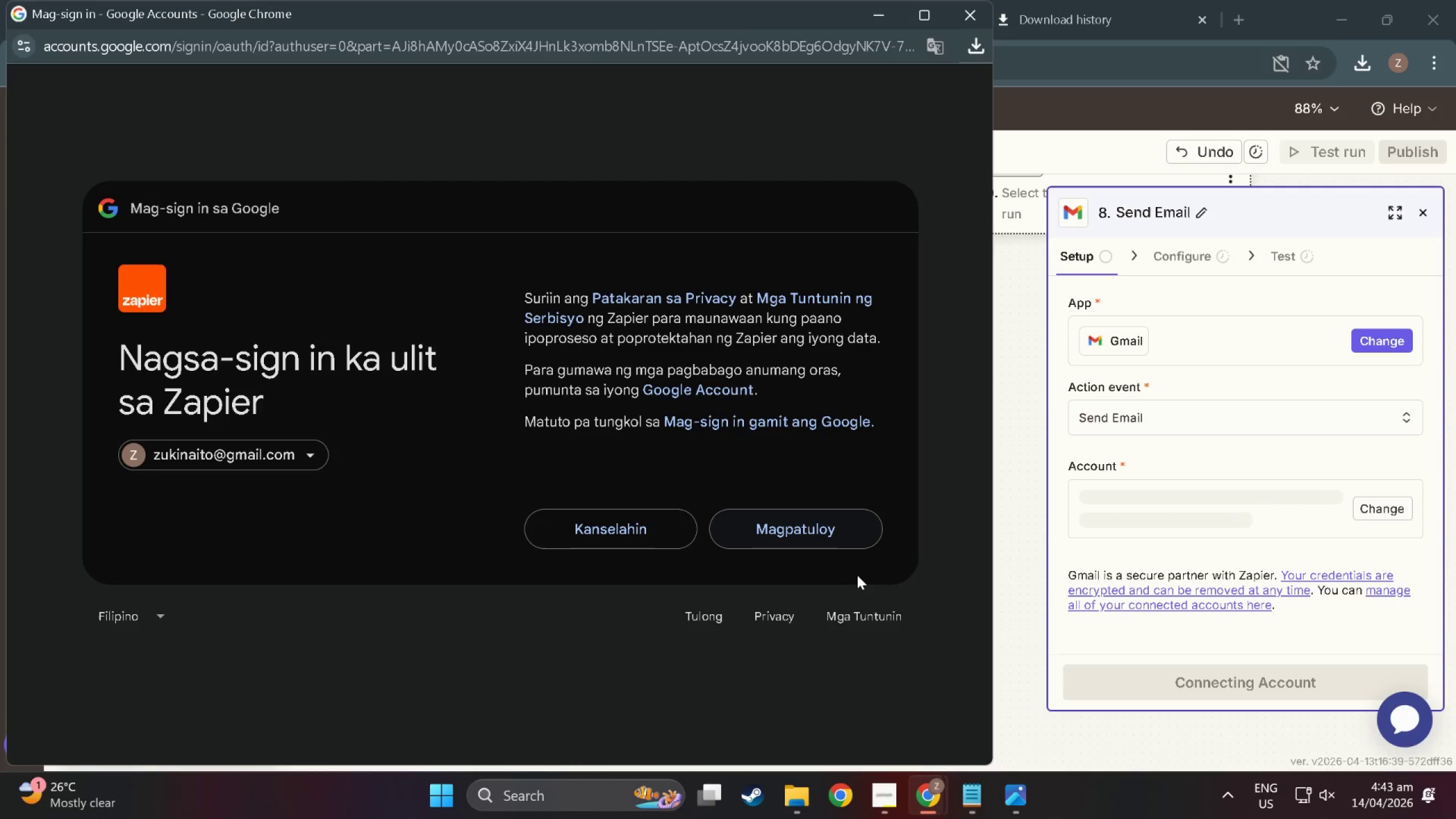 
left_click([808, 528])
 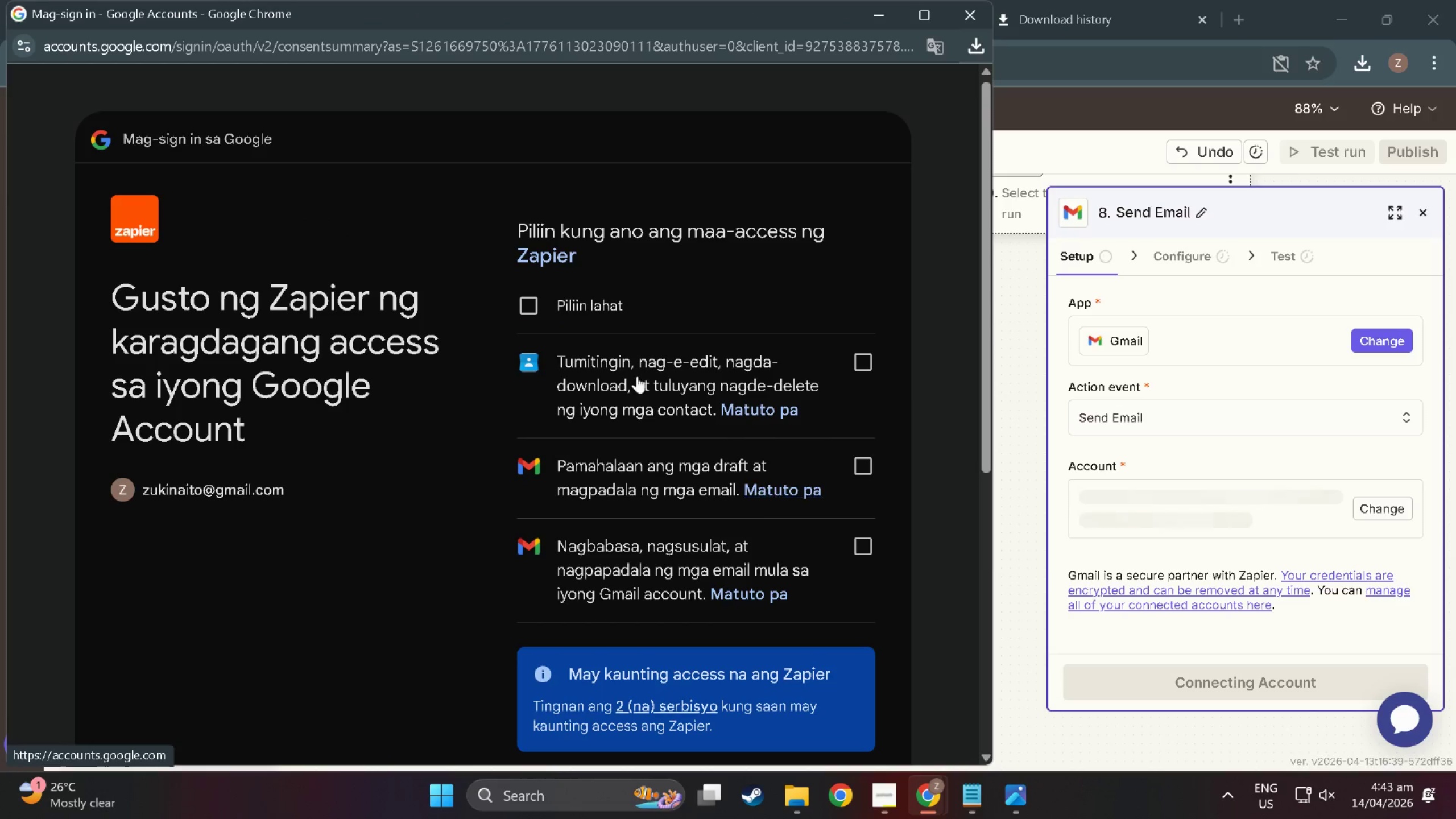 
left_click([530, 301])
 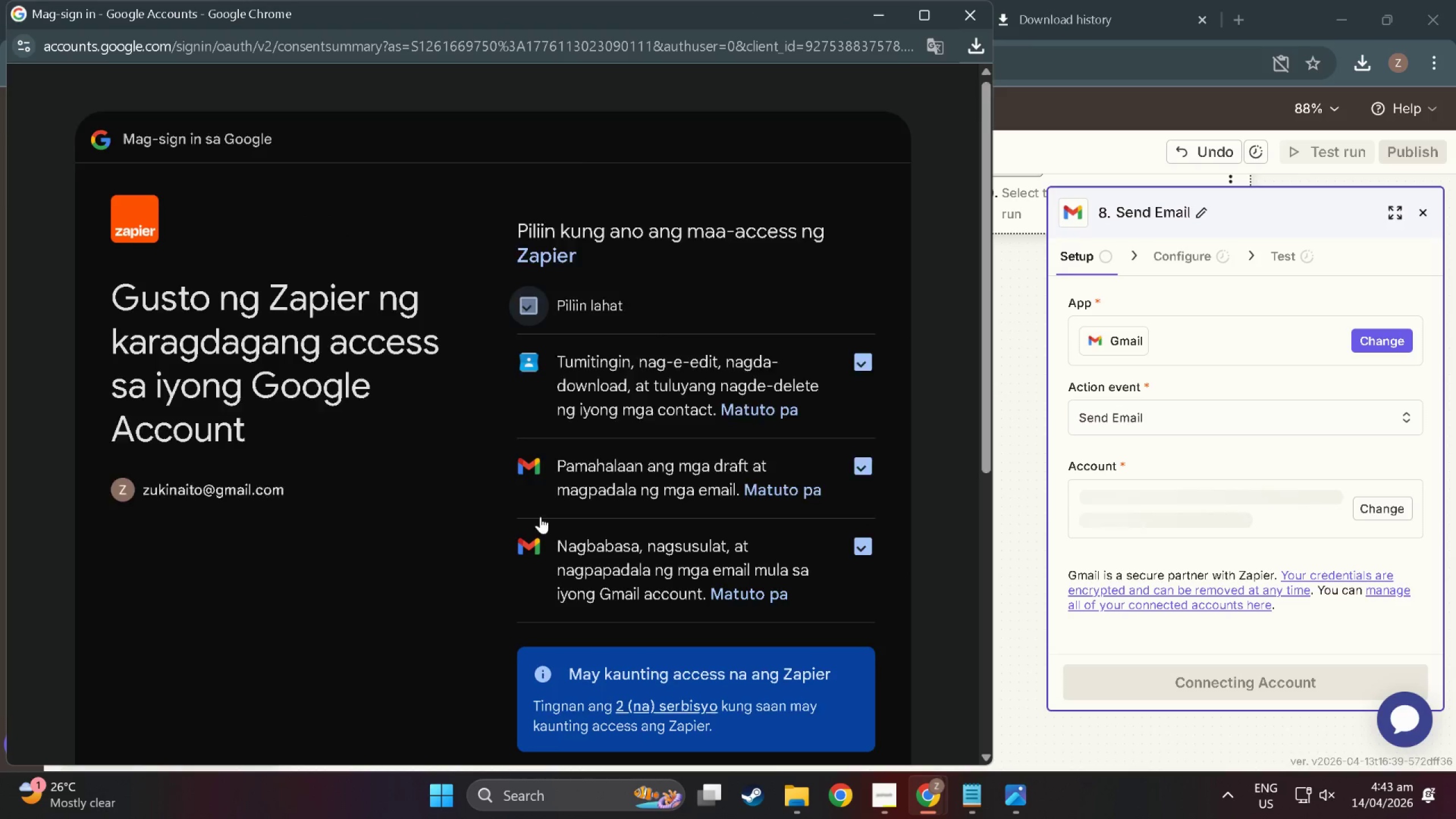 
left_click([805, 598])
 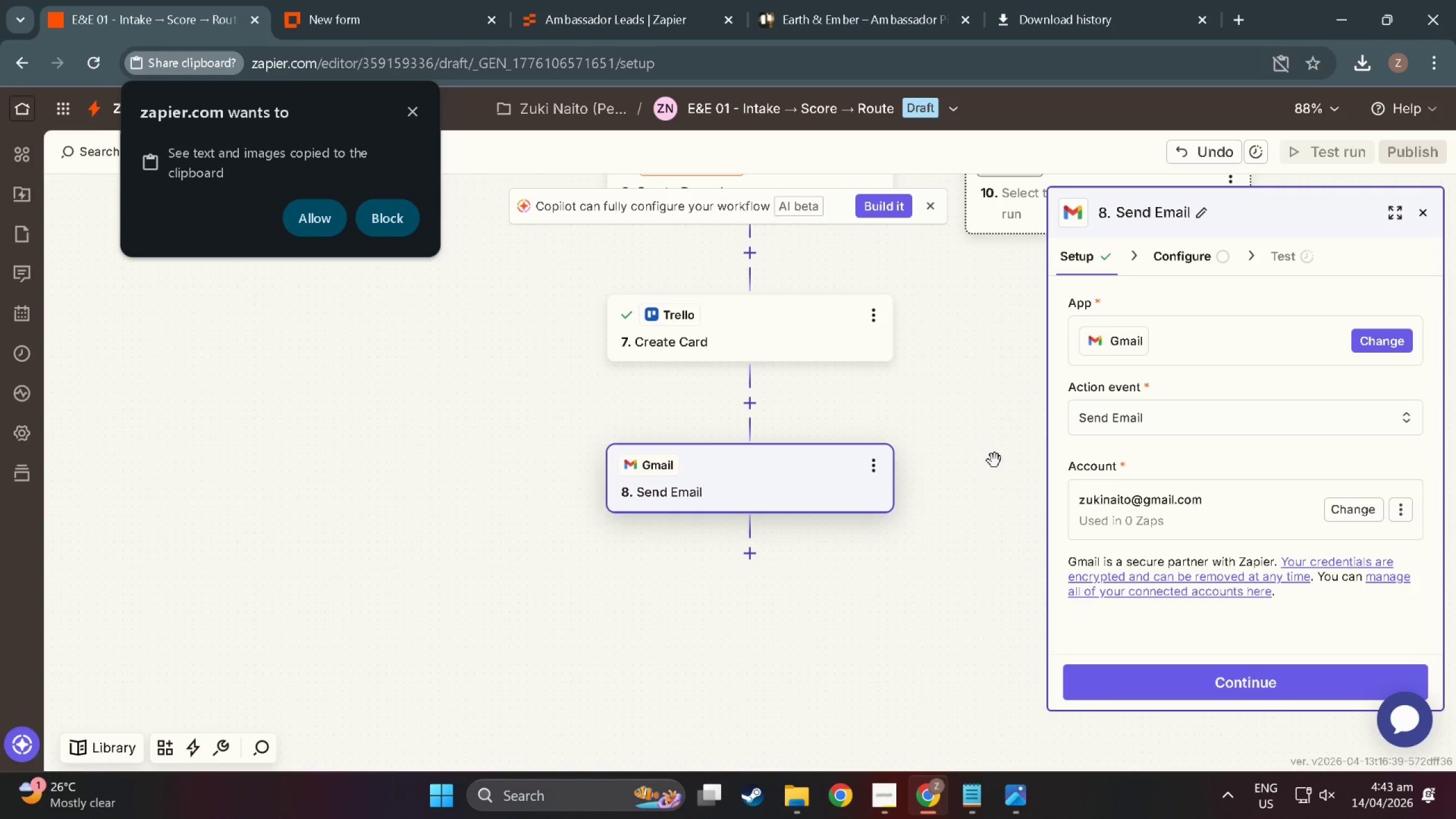 
scroll: coordinate [698, 719], scroll_direction: down, amount: 16.0
 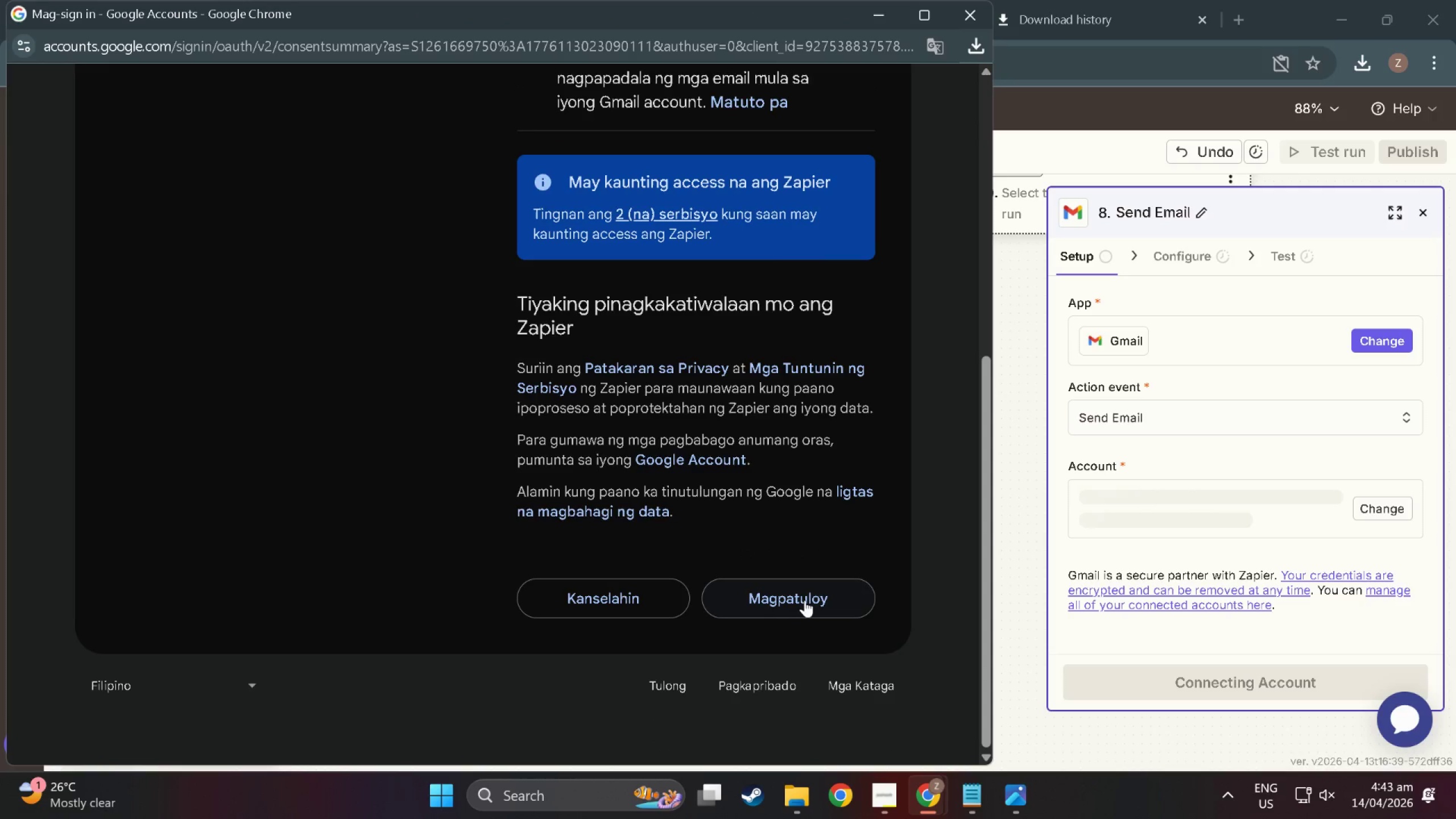 
left_click([1161, 425])
 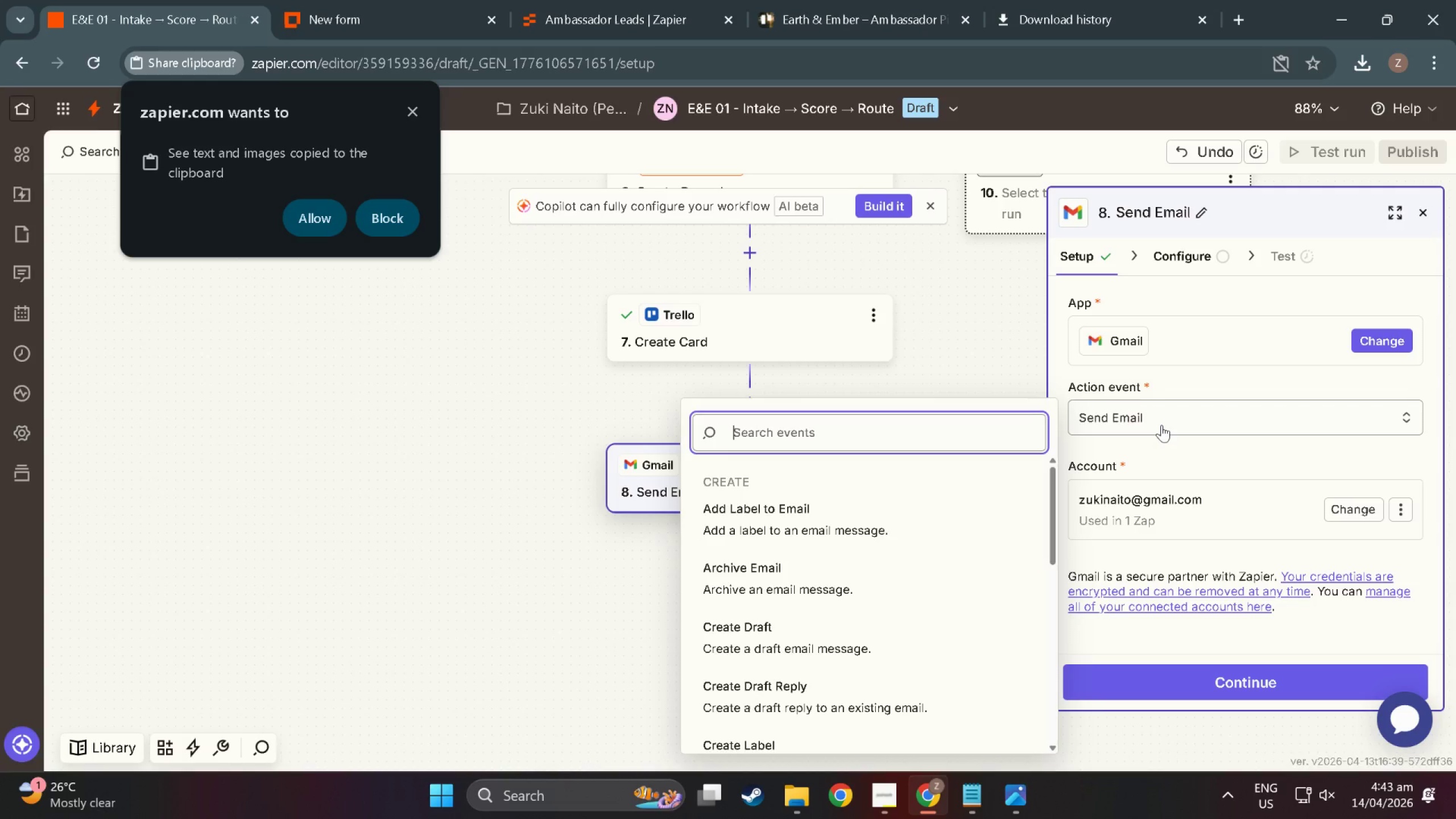 
left_click([1161, 425])
 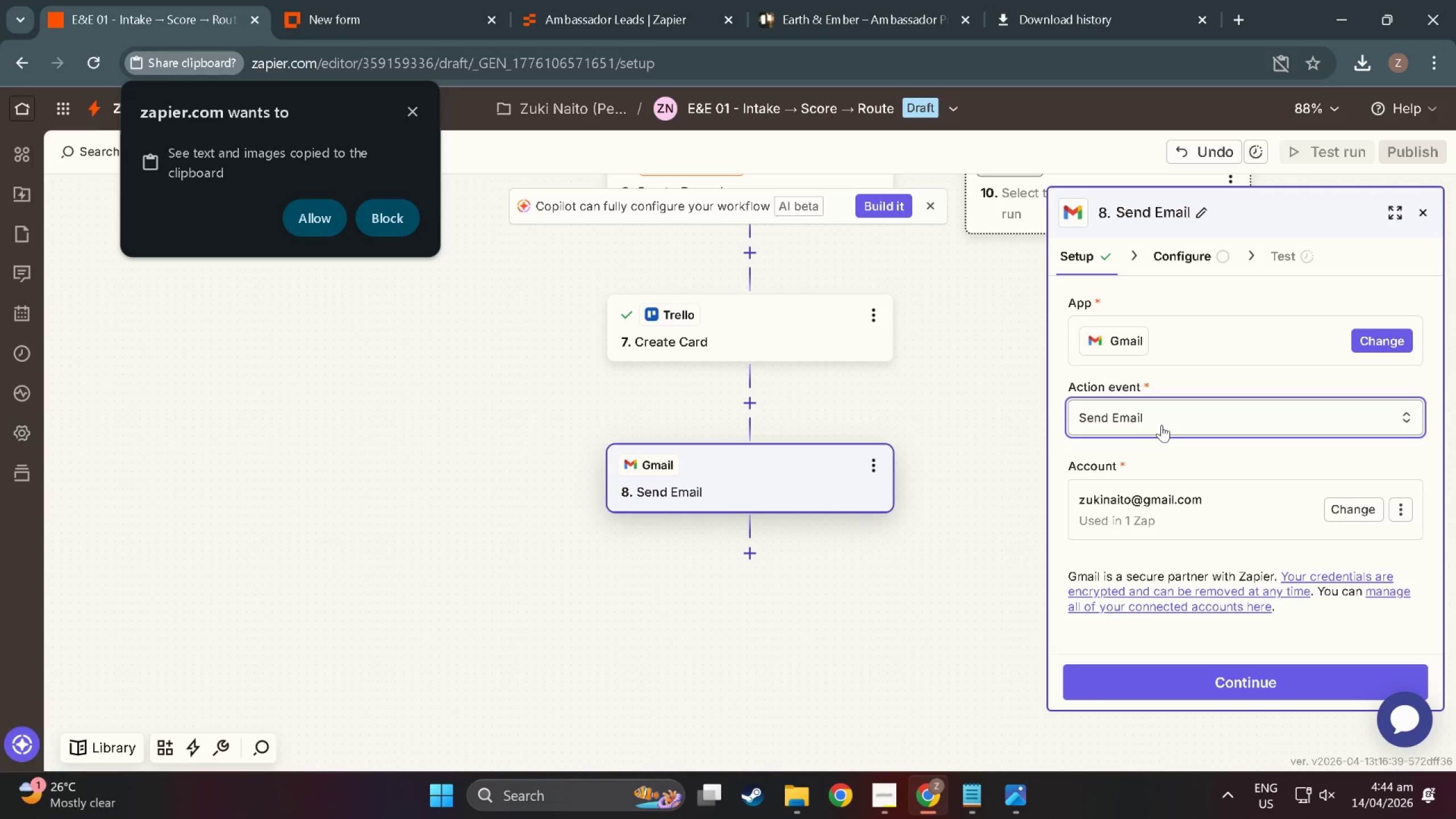 
left_click([1225, 683])
 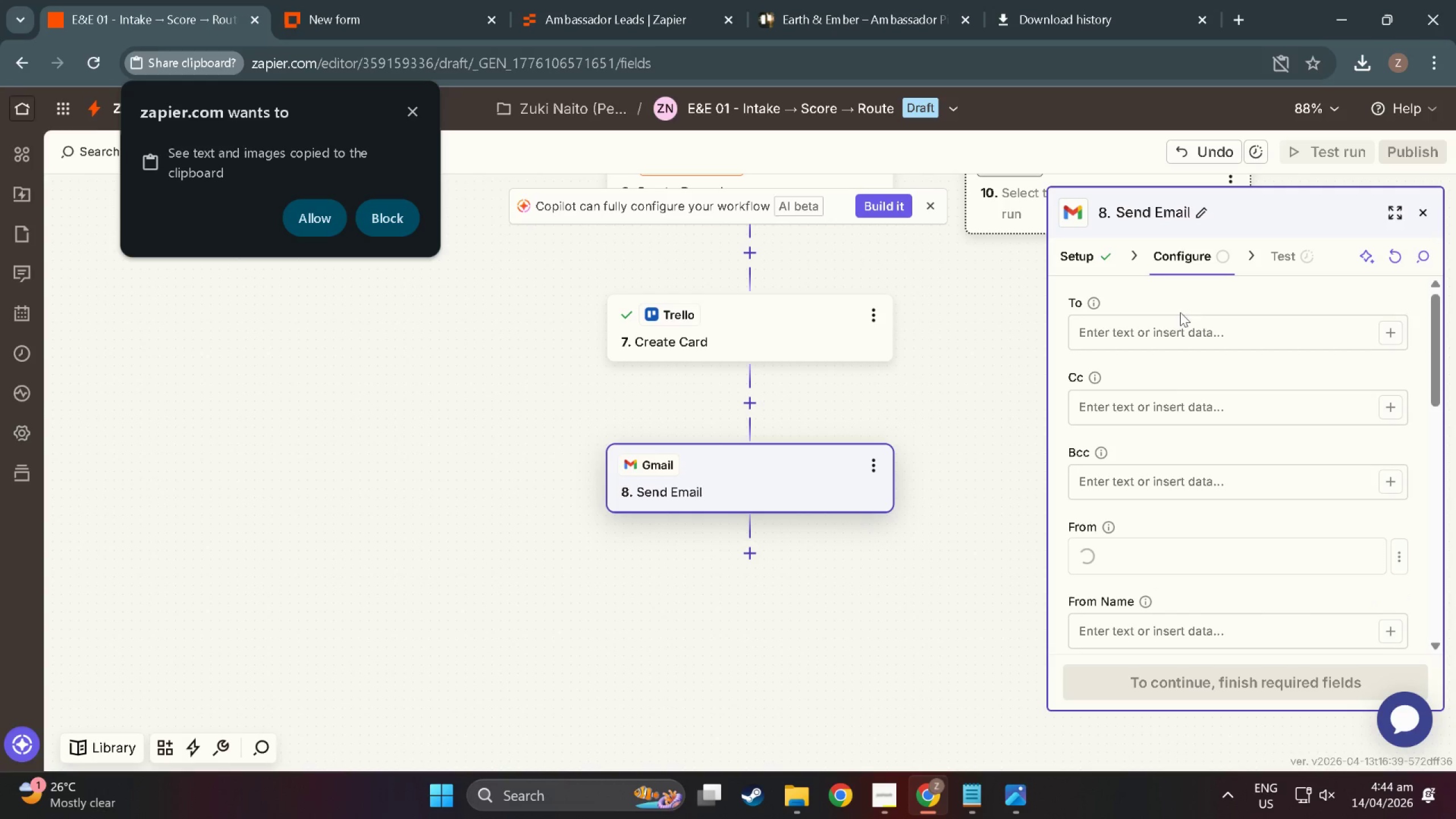 
left_click([1182, 346])
 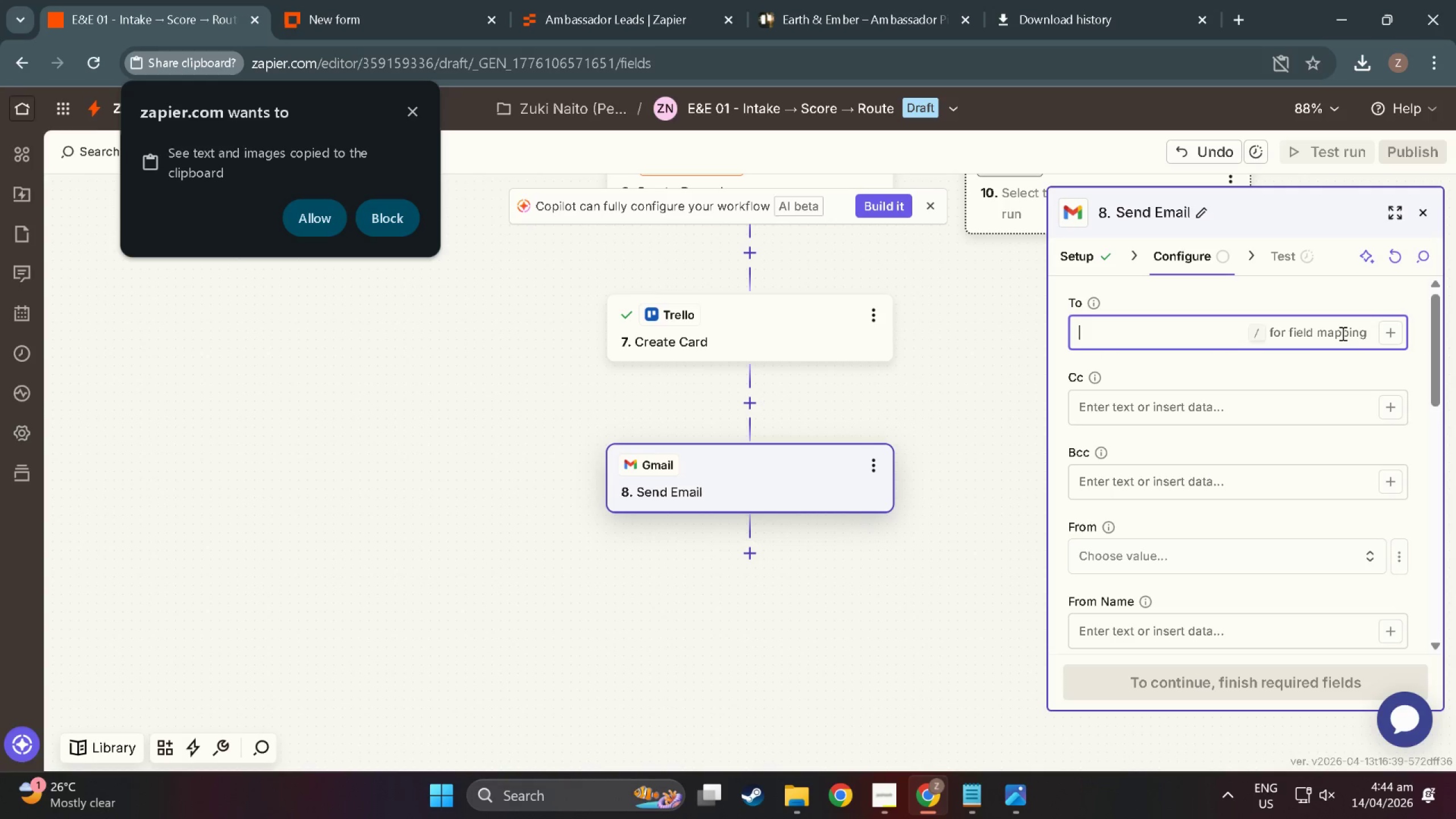 
left_click([1398, 332])
 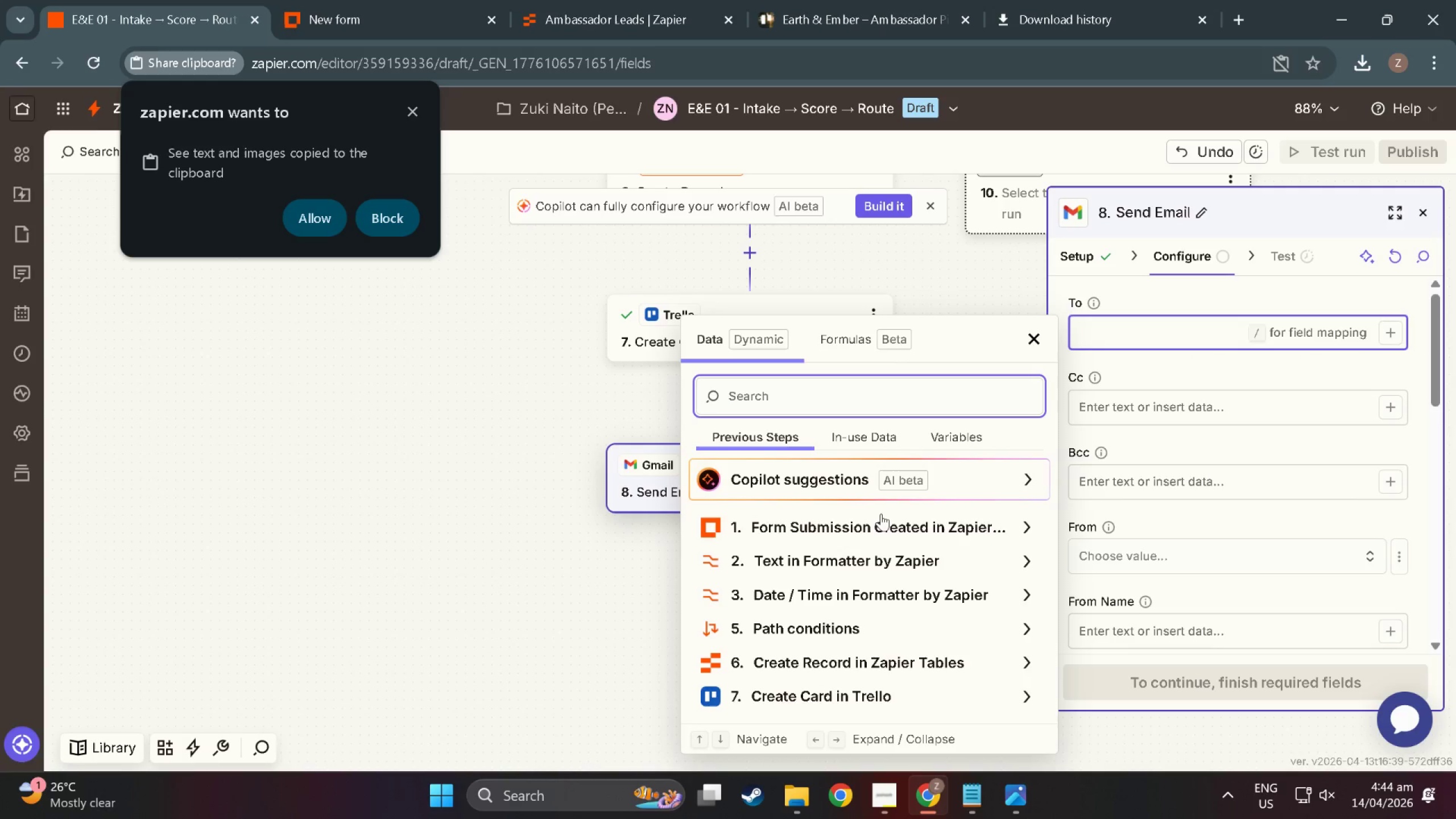 
left_click([879, 523])
 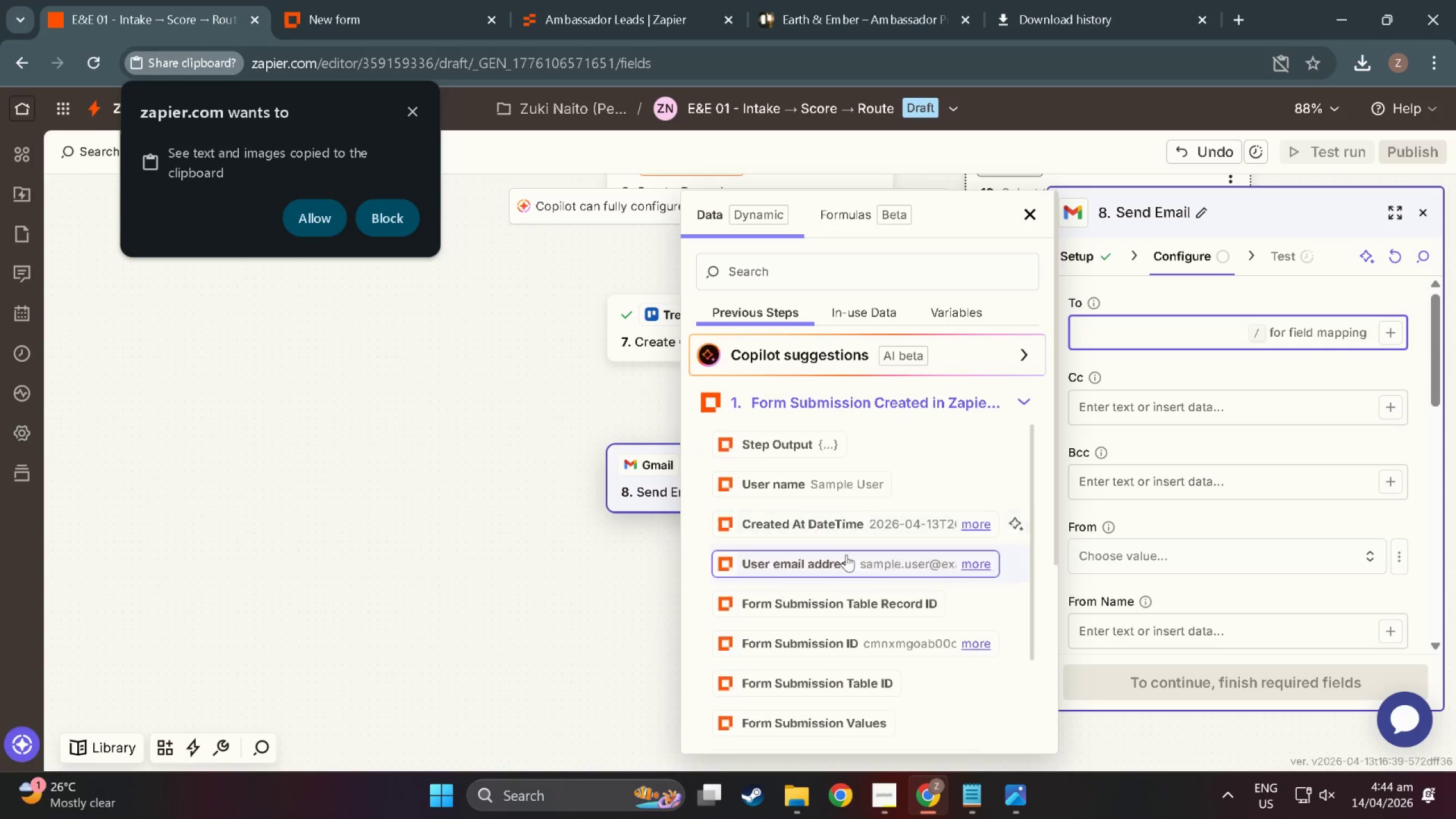 
scroll: coordinate [826, 589], scroll_direction: down, amount: 21.0
 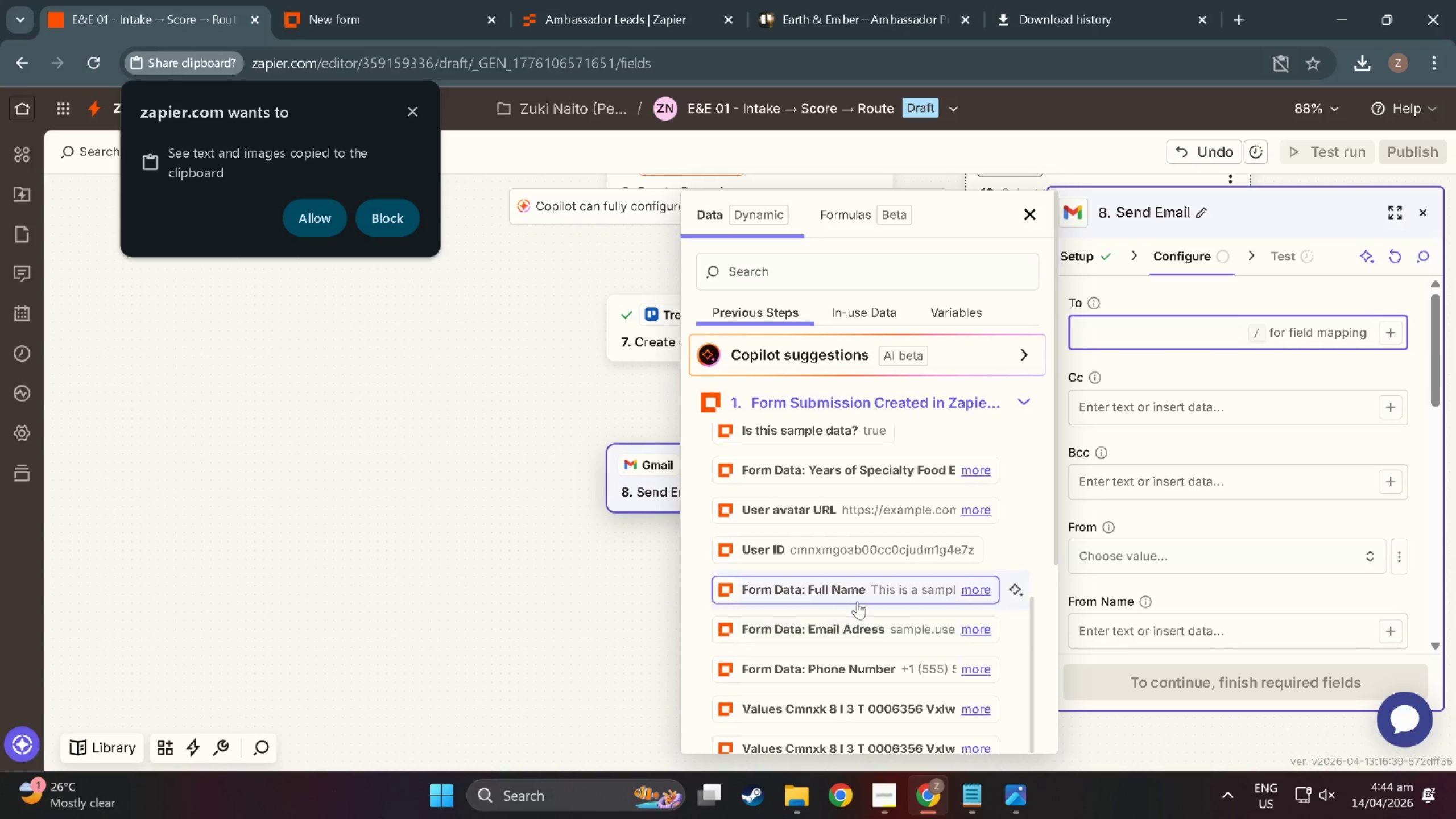 
left_click([863, 626])
 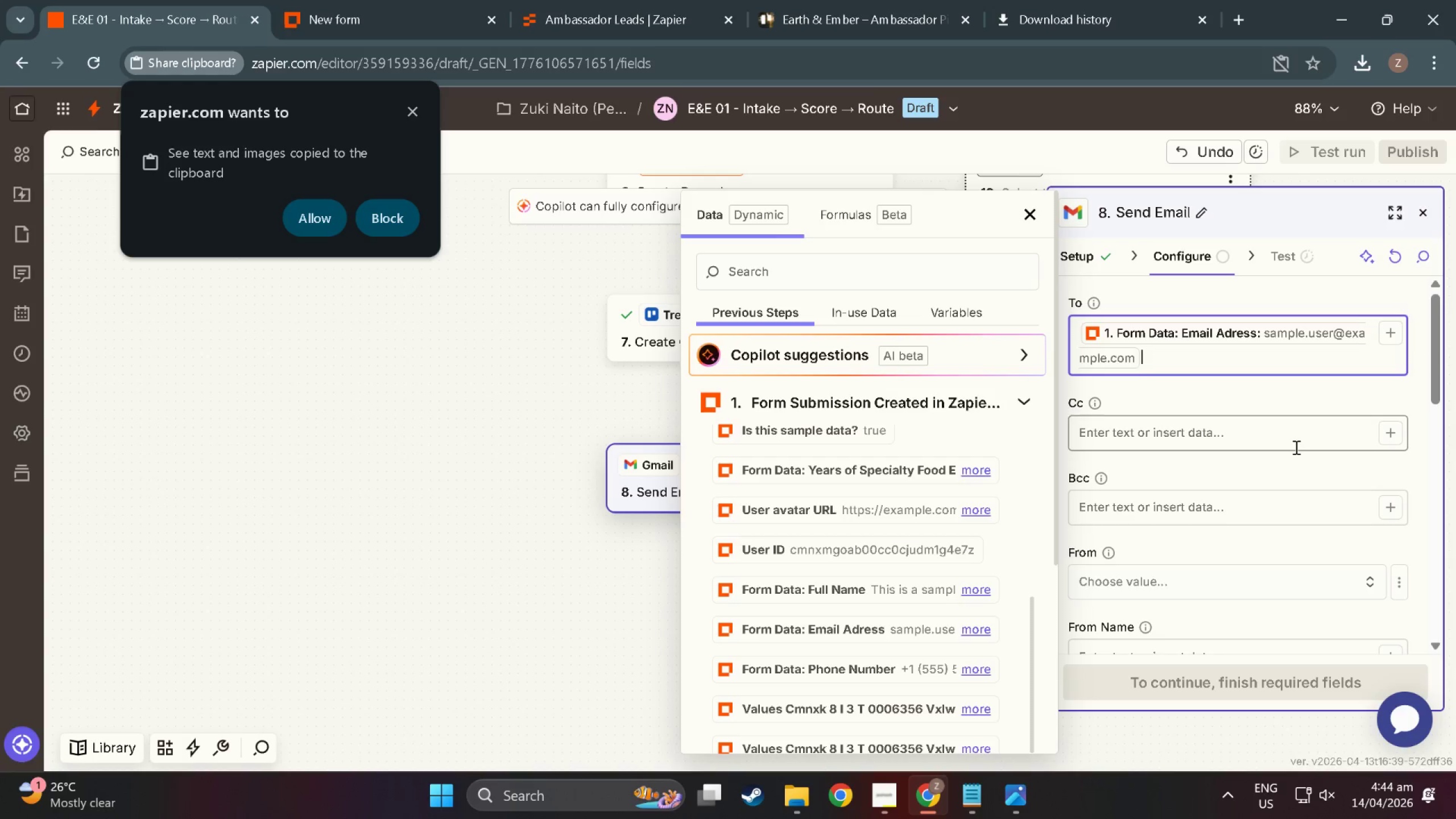 
scroll: coordinate [1255, 456], scroll_direction: down, amount: 7.0
 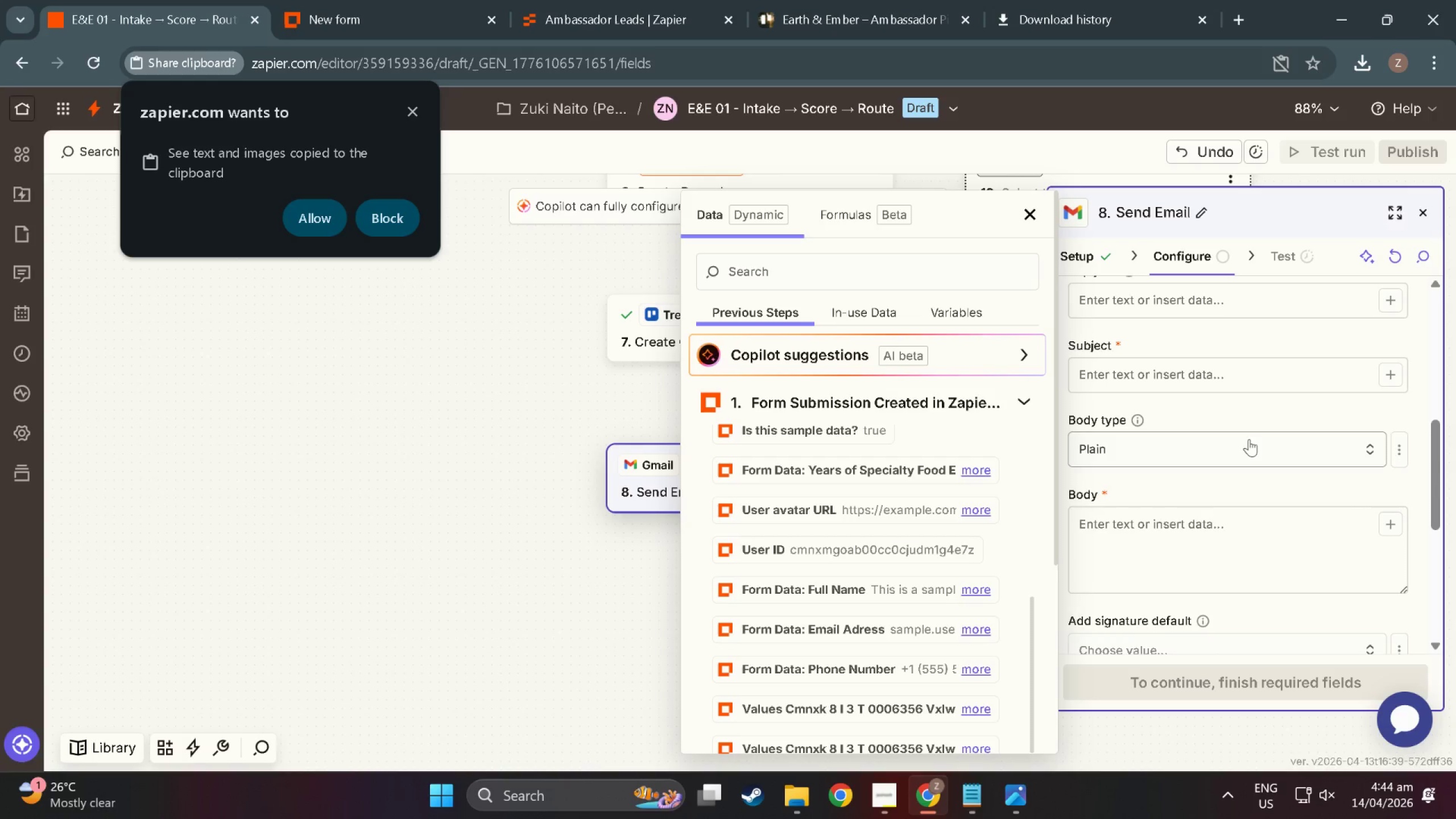 
scroll: coordinate [1242, 413], scroll_direction: up, amount: 2.0
 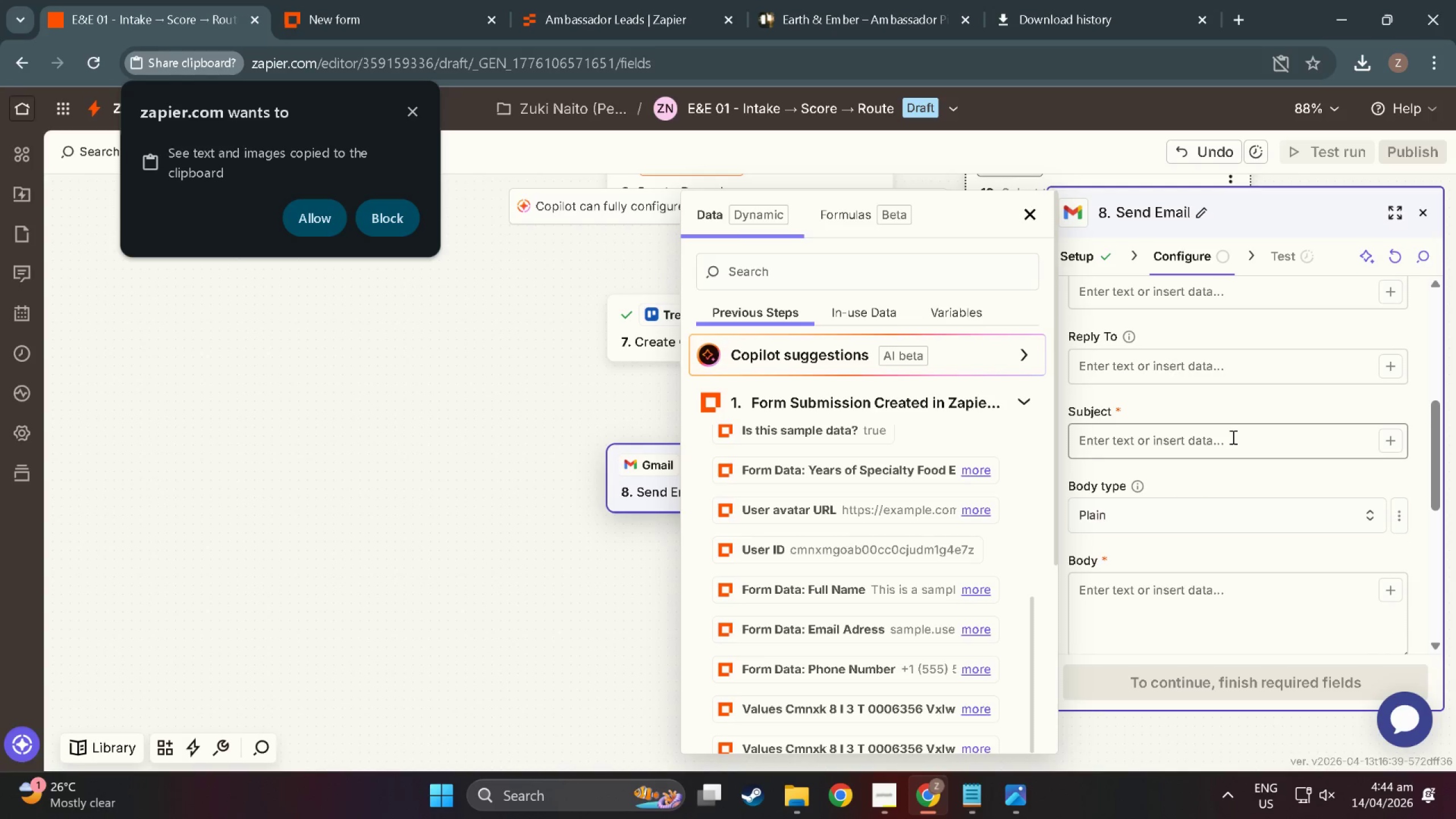 
left_click([1232, 437])
 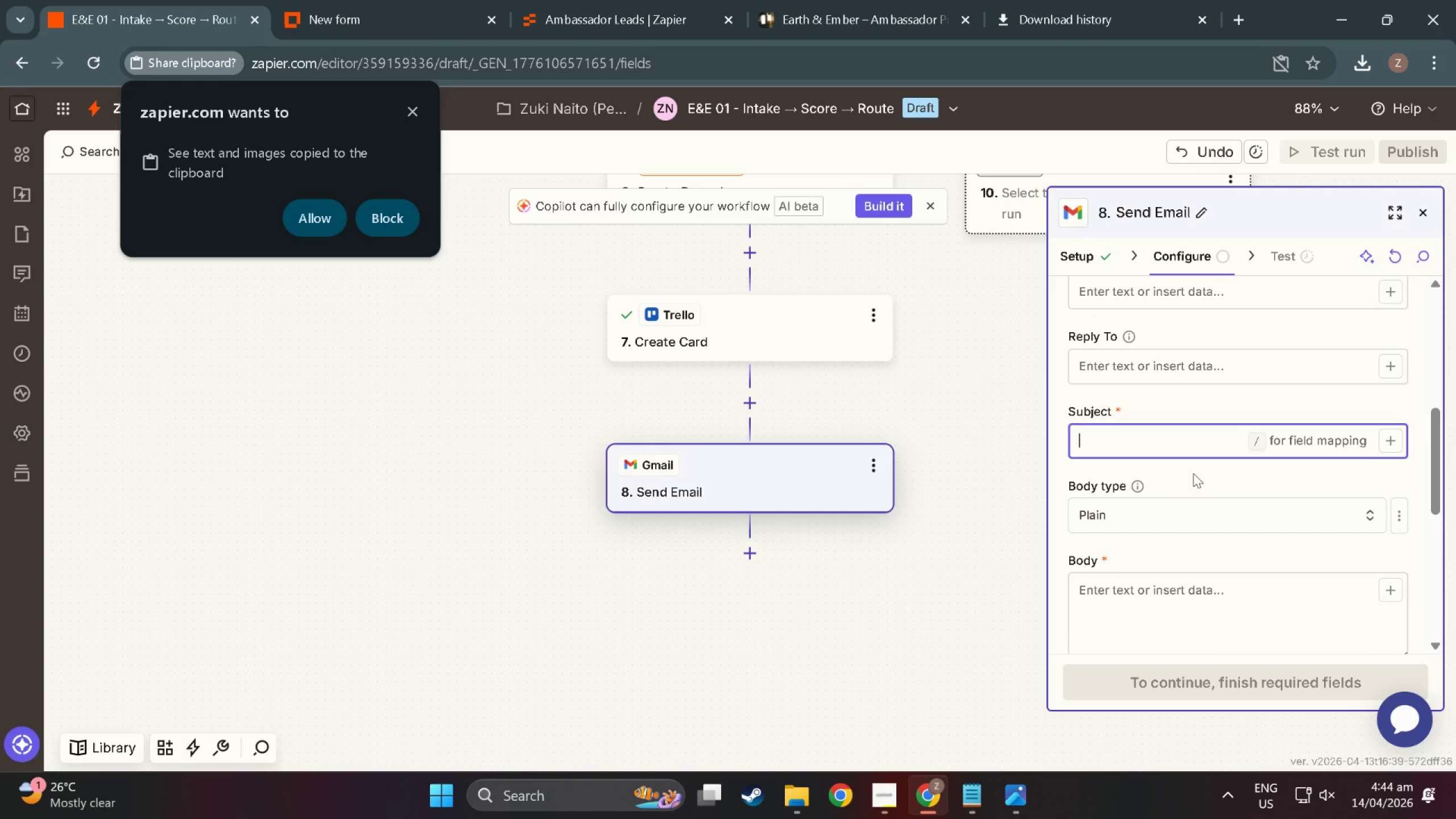 
type(Ypu)
key(Backspace)
key(Backspace)
type(oy)
key(Backspace)
type(y)
key(Backspace)
type(u're Invited - Eatrt)
key(Backspace)
type(jh)
key(Backspace)
type( $)
key(Backspace)
type(& Ember)
 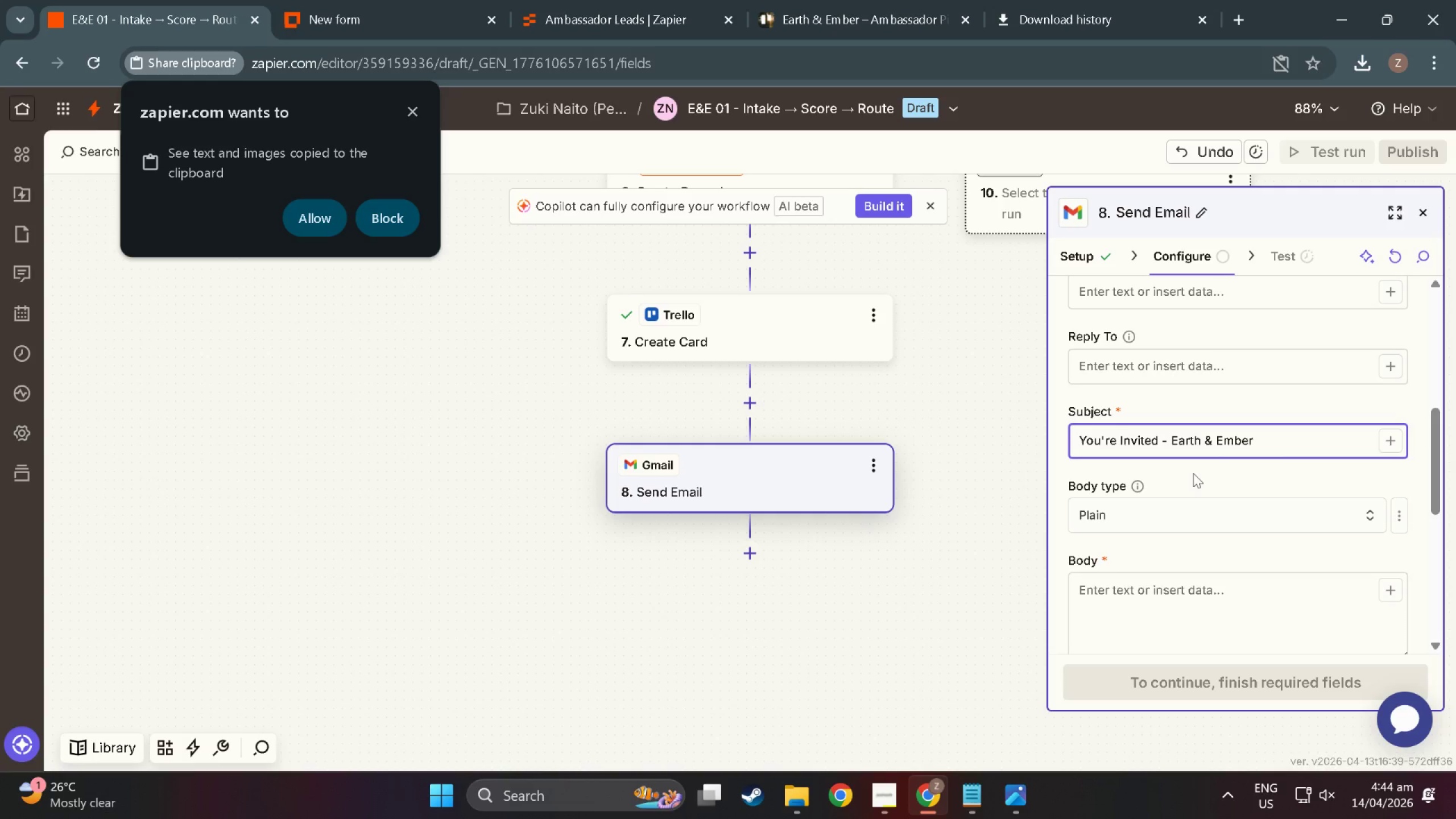 
type( Screening Call)
 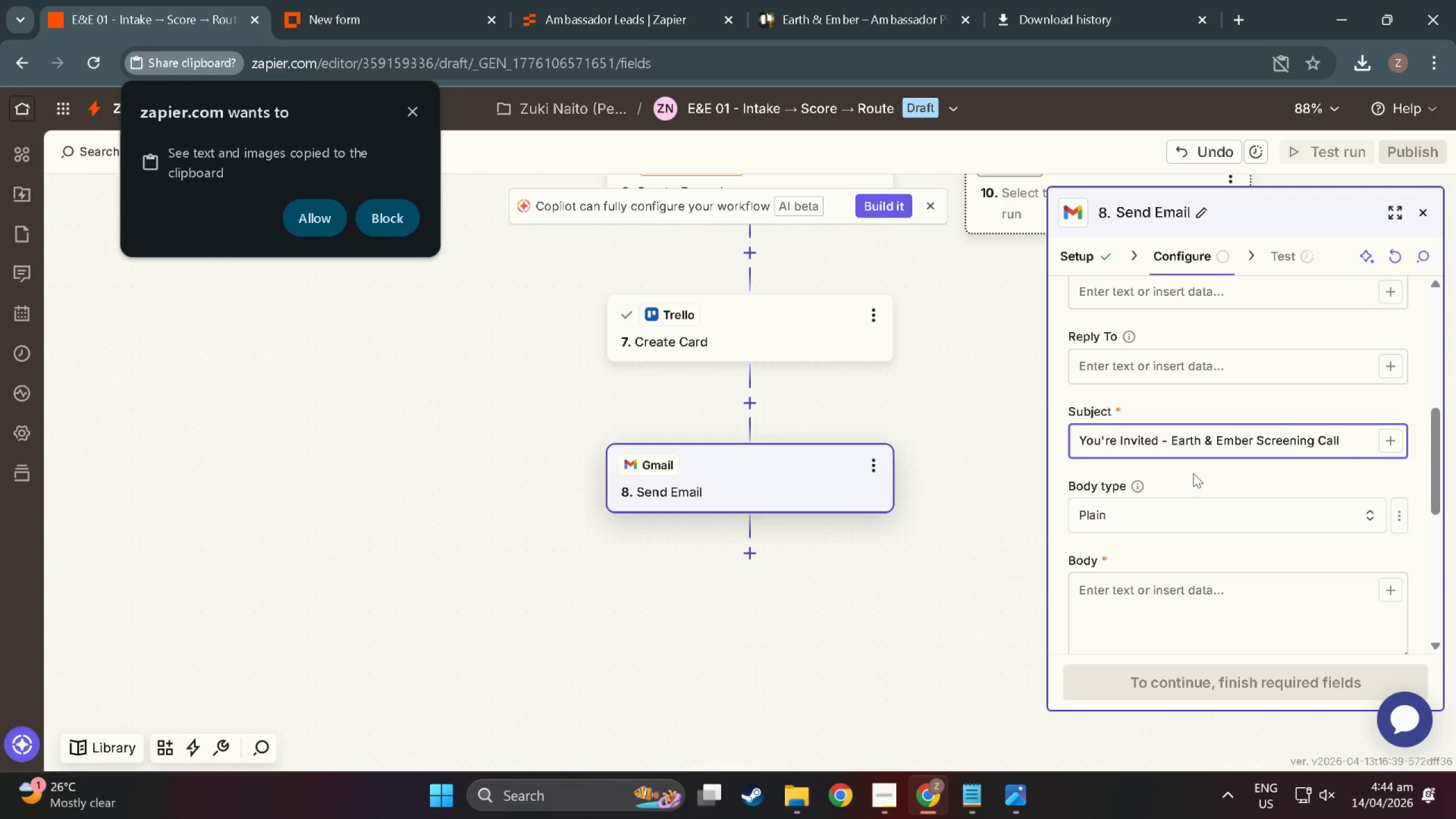 
wait(9.08)
 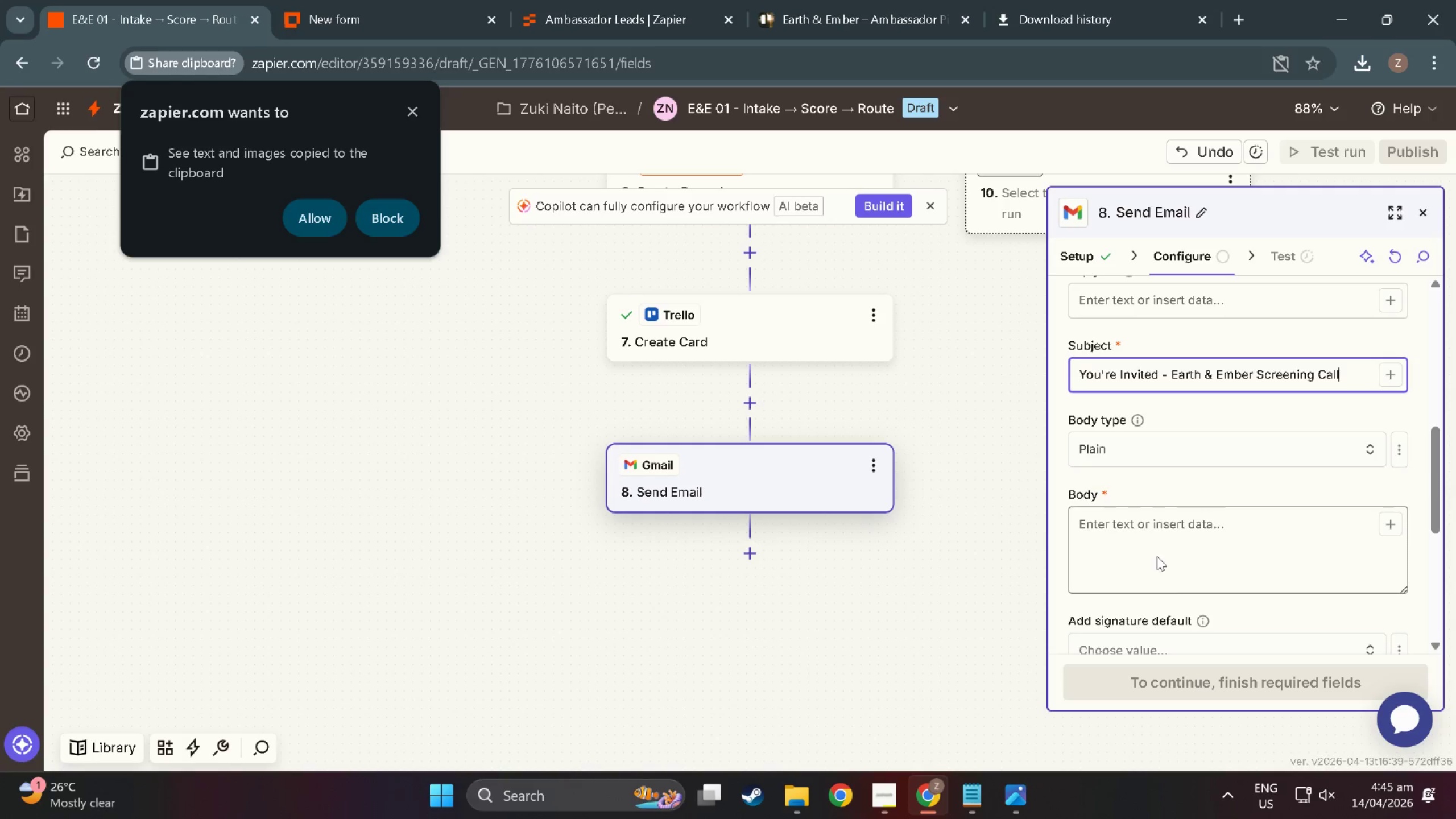 
left_click([1156, 539])
 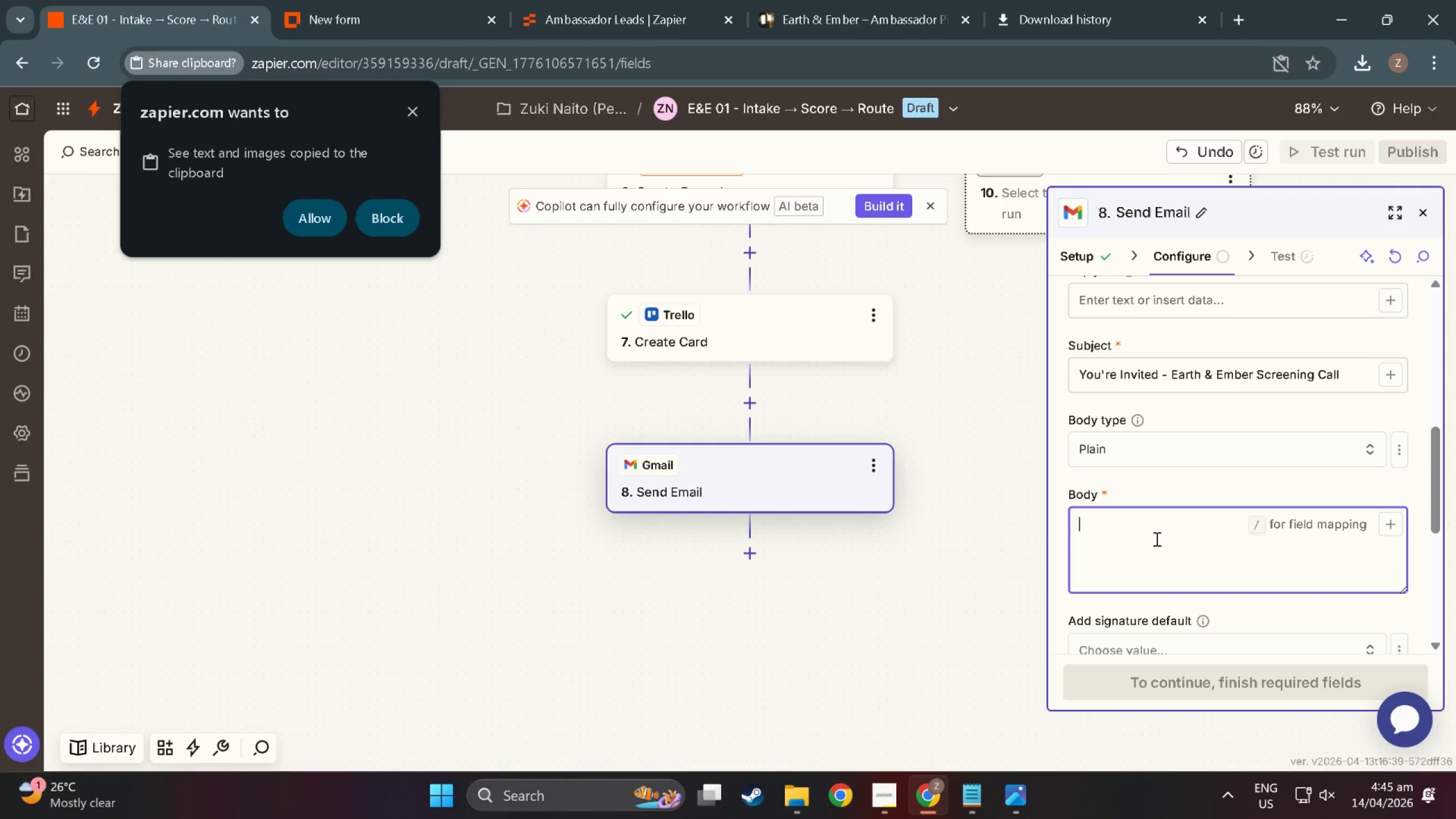 
scroll: coordinate [1163, 590], scroll_direction: down, amount: 2.0
 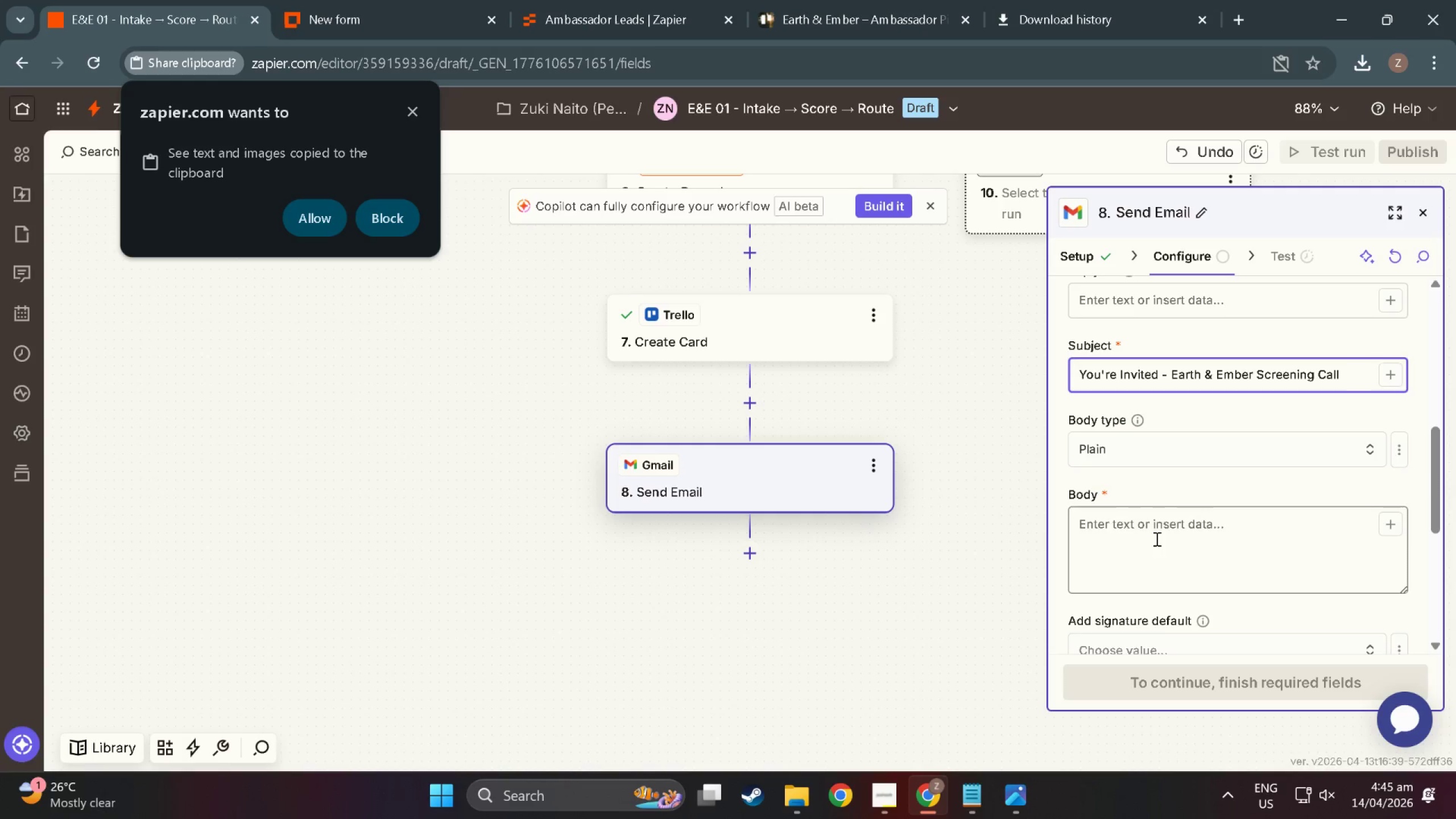 
type(Dear )
 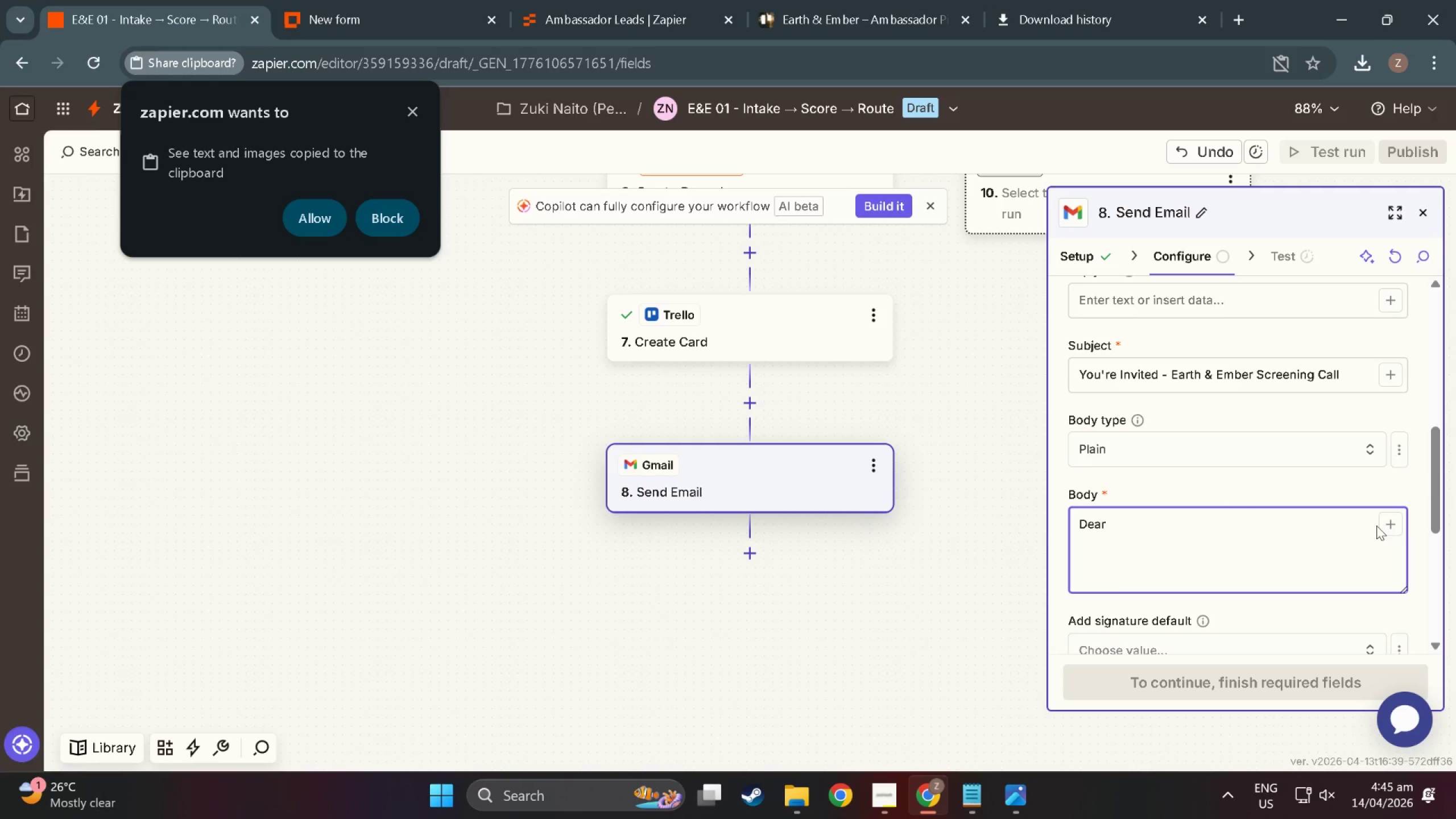 
left_click([1388, 526])
 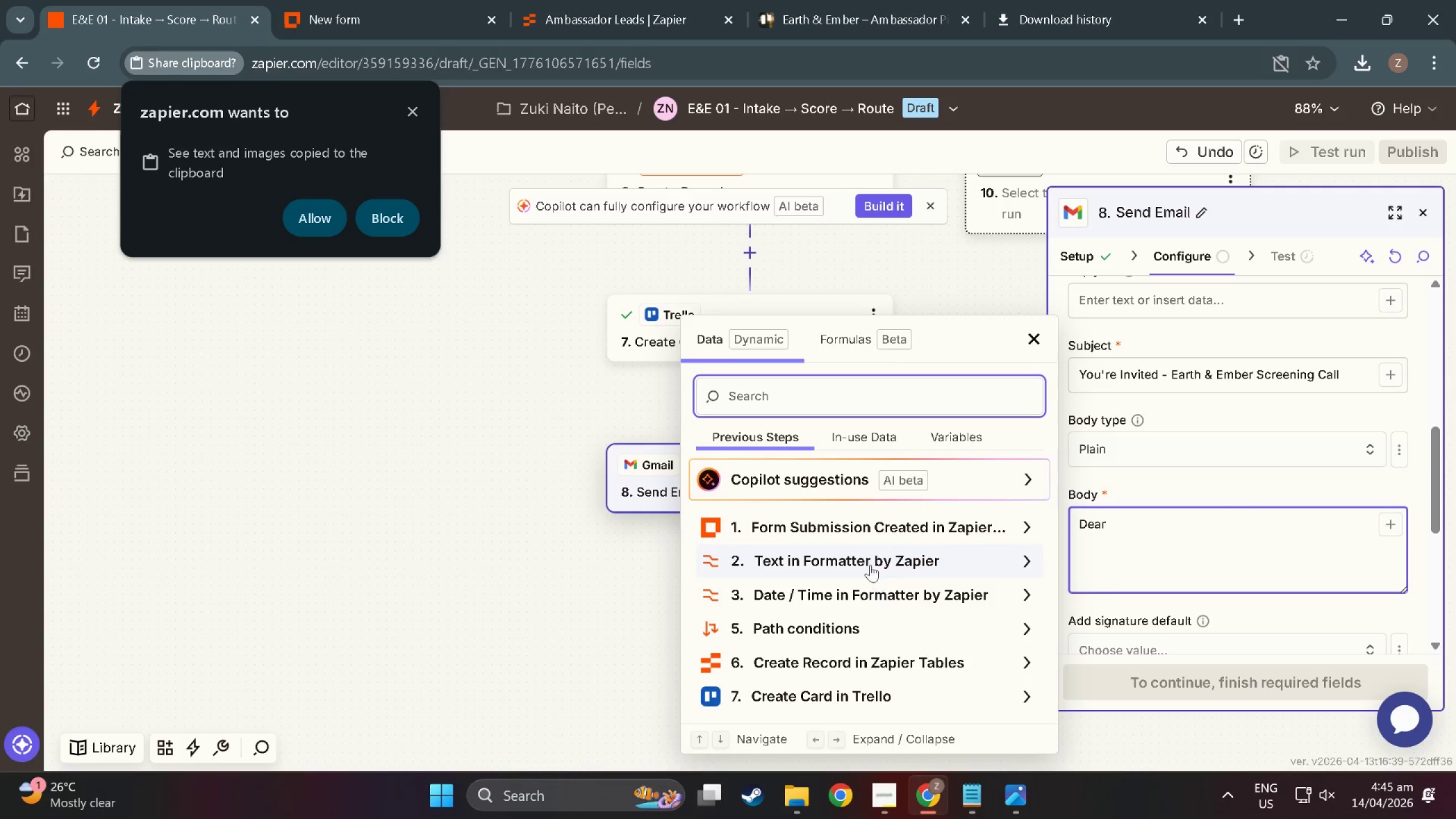 
left_click([869, 558])
 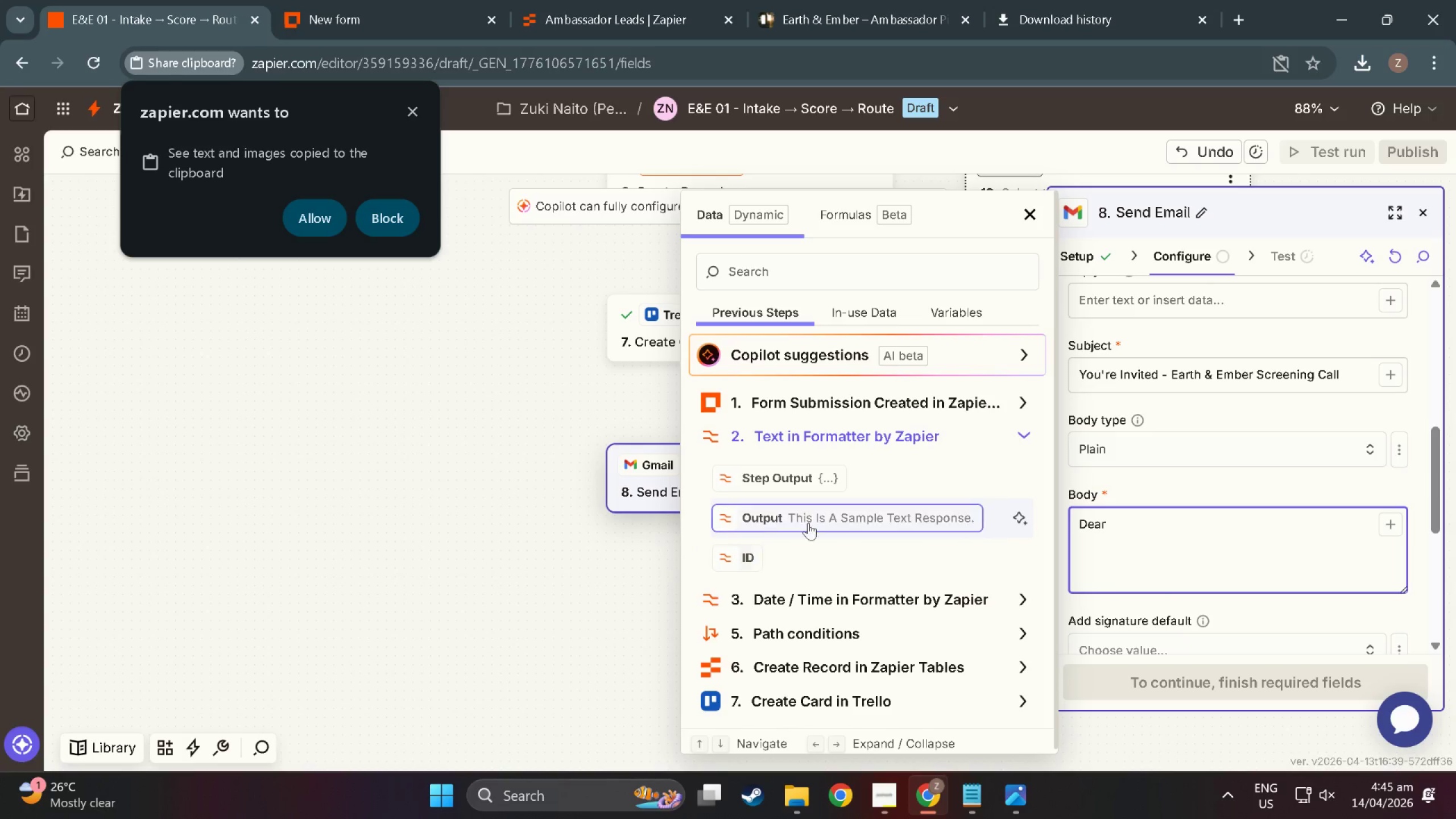 
left_click([805, 515])
 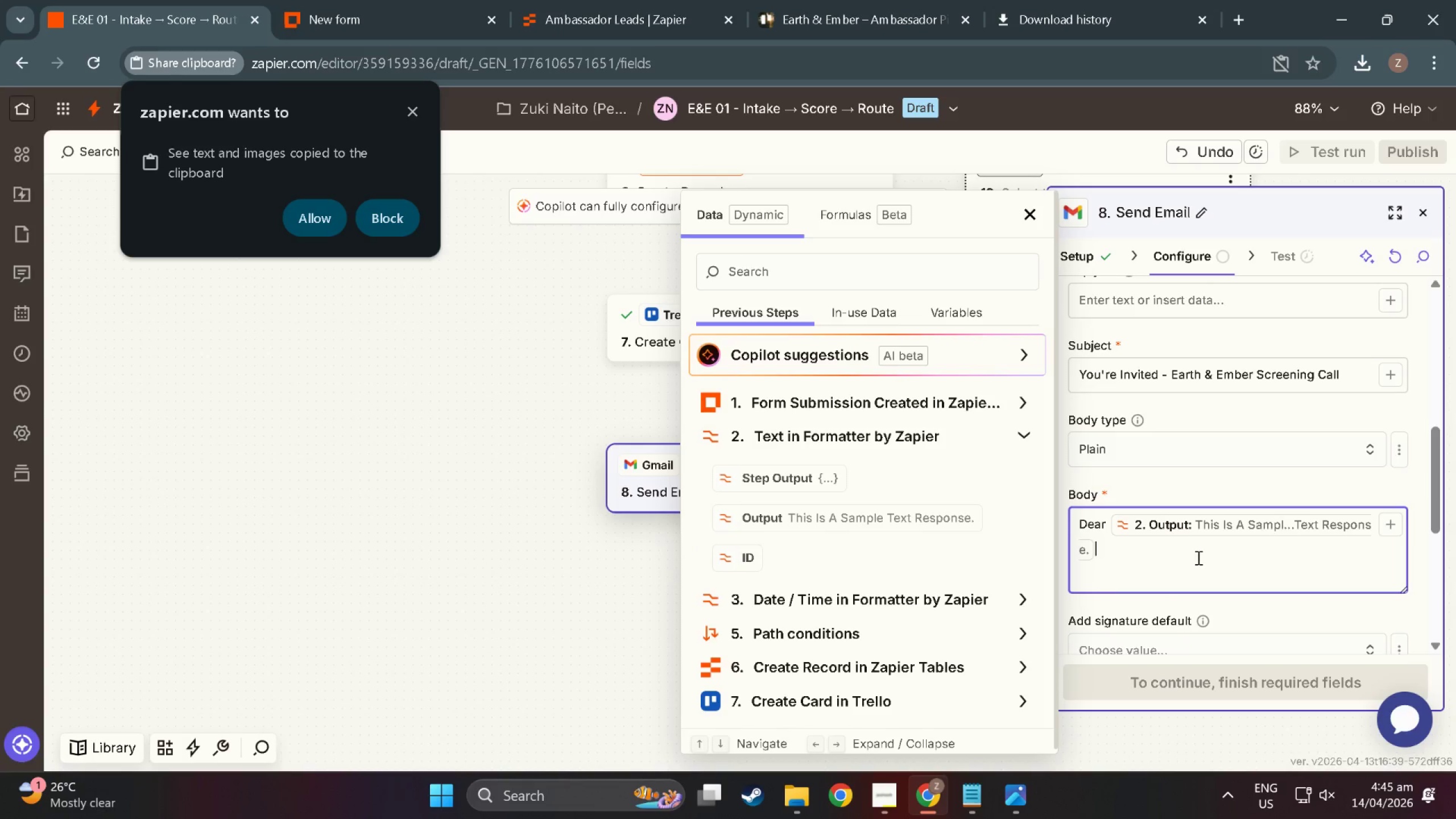 
left_click([1197, 557])
 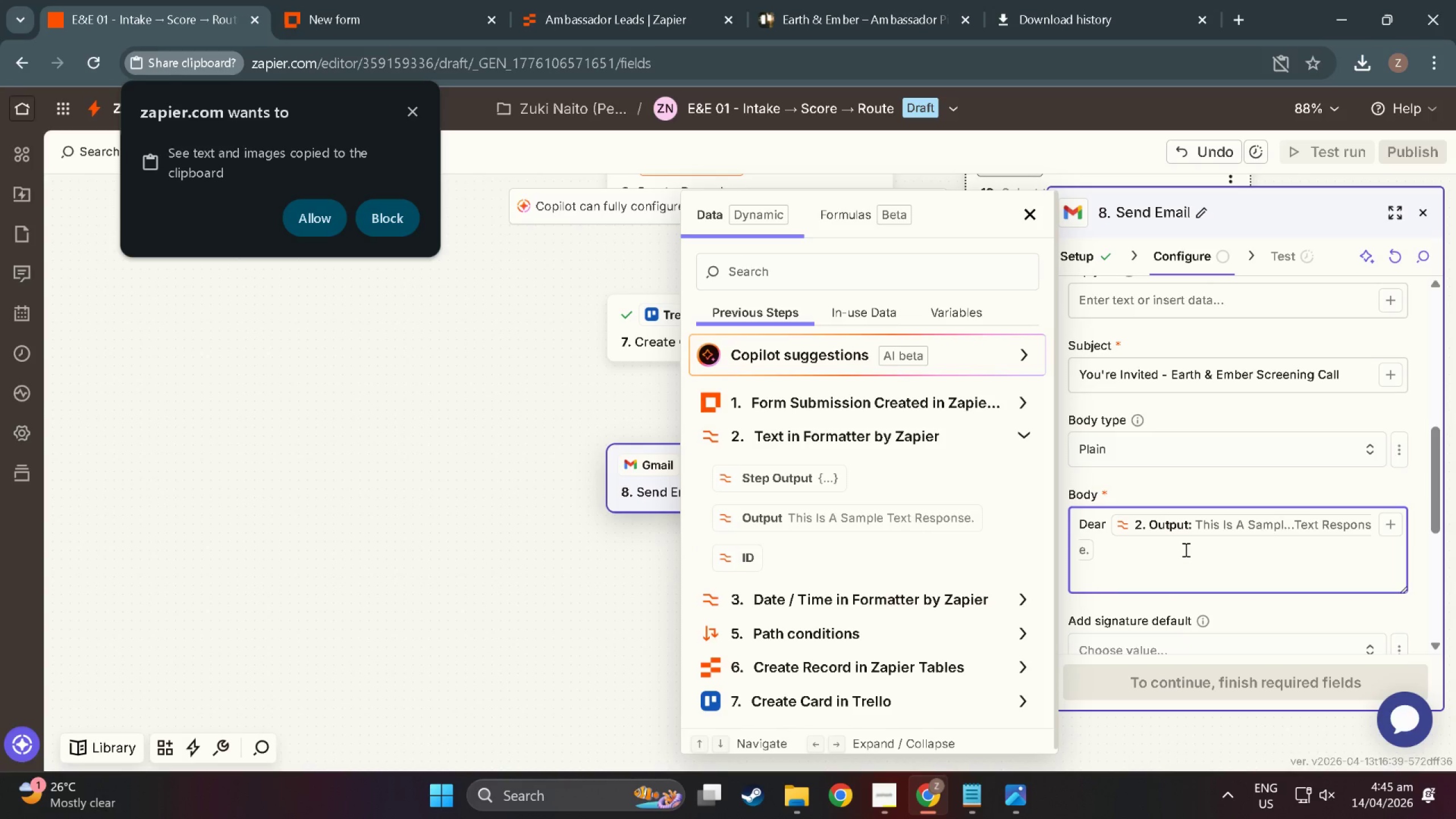 
key(NumpadEnter)
key(NumpadEnter)
type(Thank youy)
key(Backspace)
key(Backspace)
type(u for applying to become a Mrket a)
key(Backspace)
type(Ambassador with Earth)
 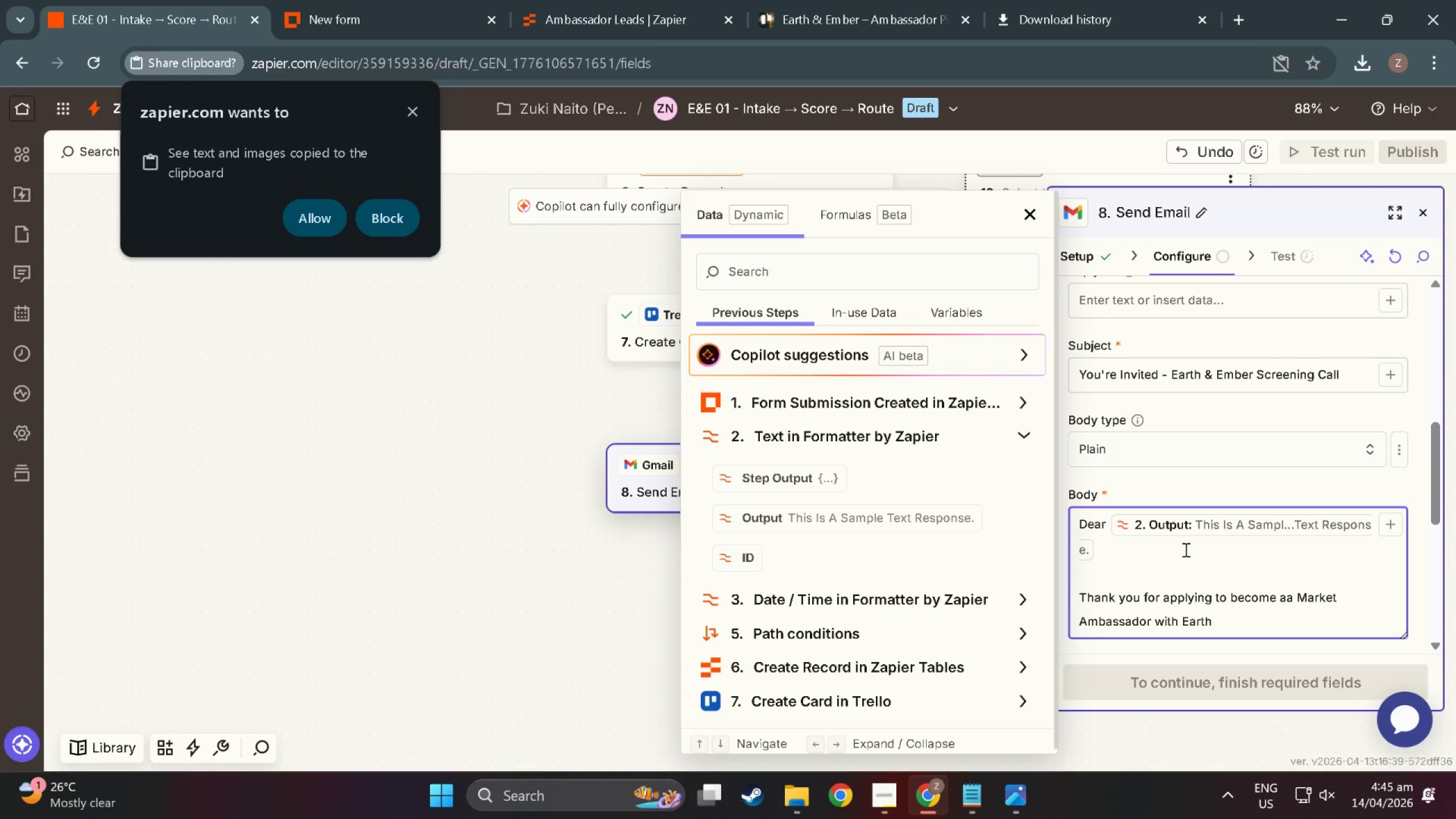 
wait(6.61)
 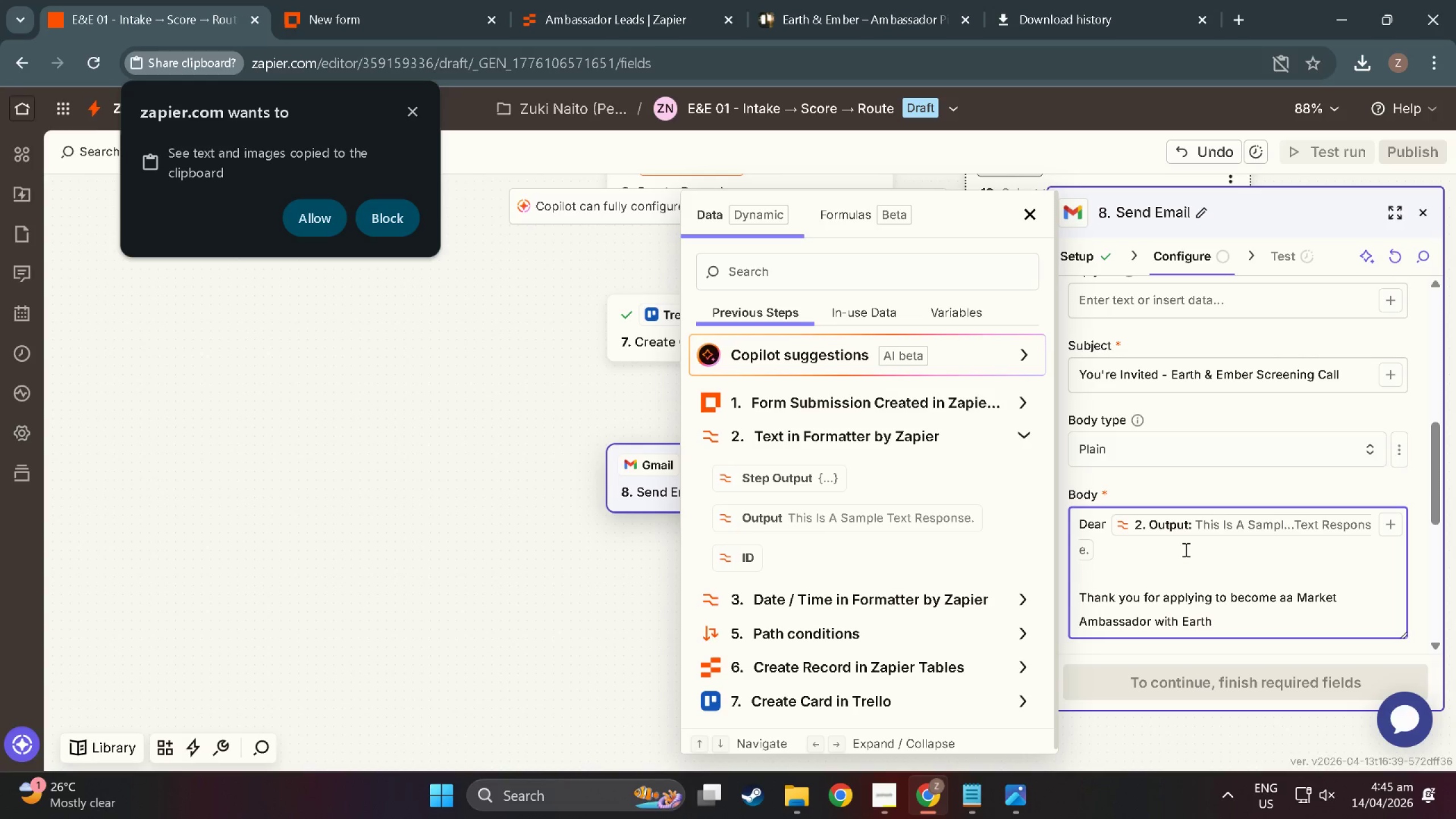 
left_click([1292, 598])
 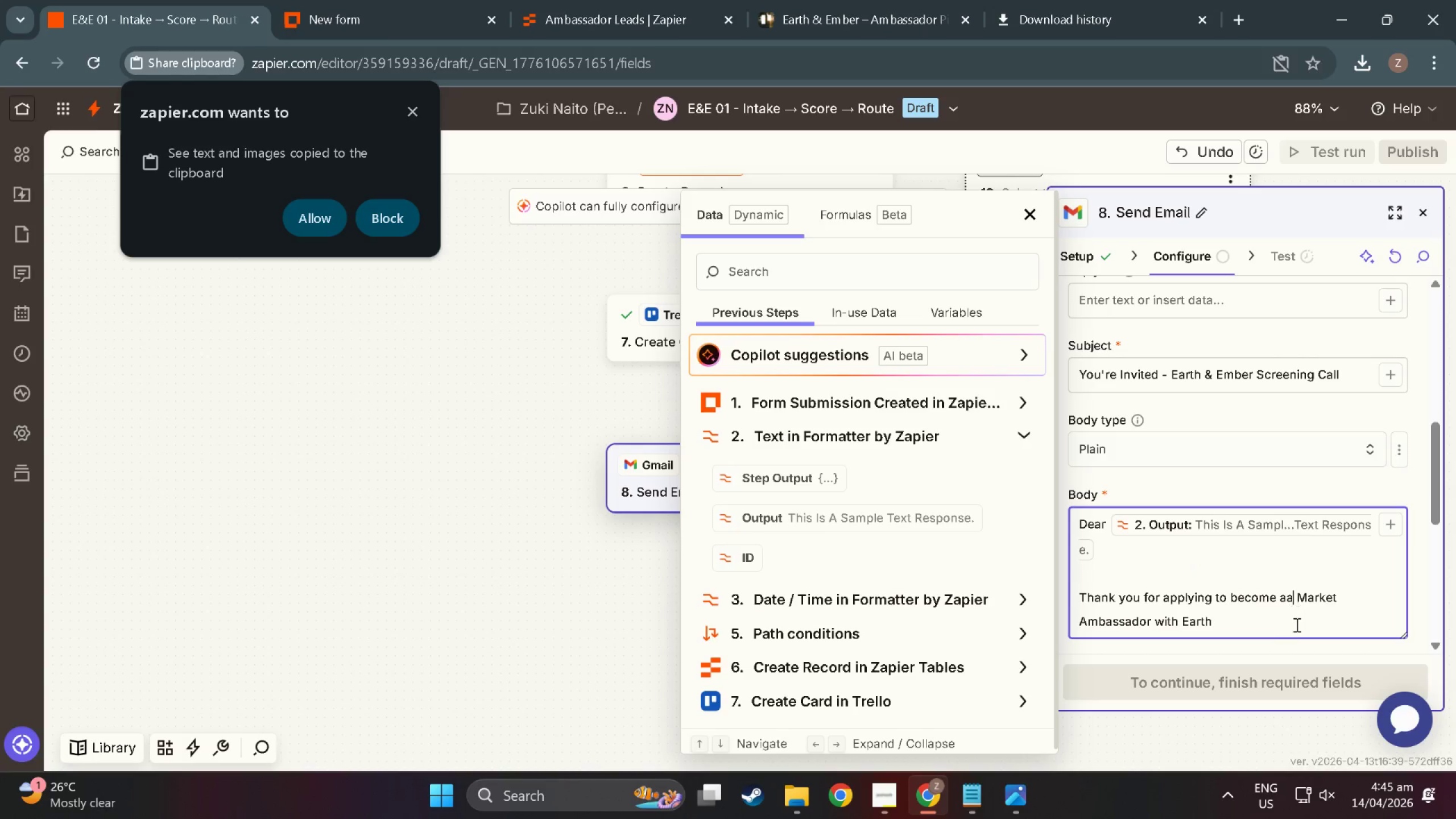 
key(Backspace)
 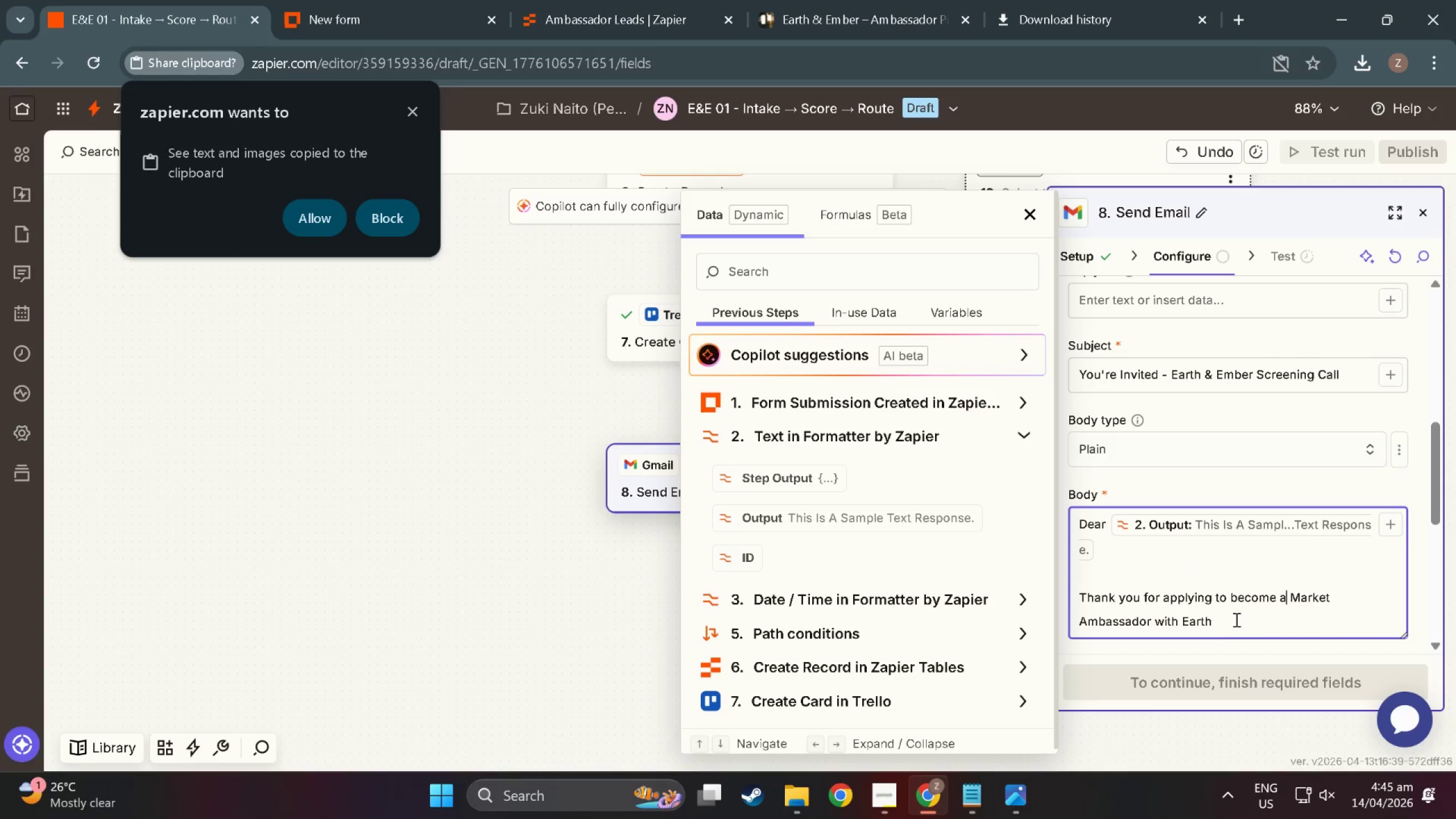 
left_click([1235, 619])
 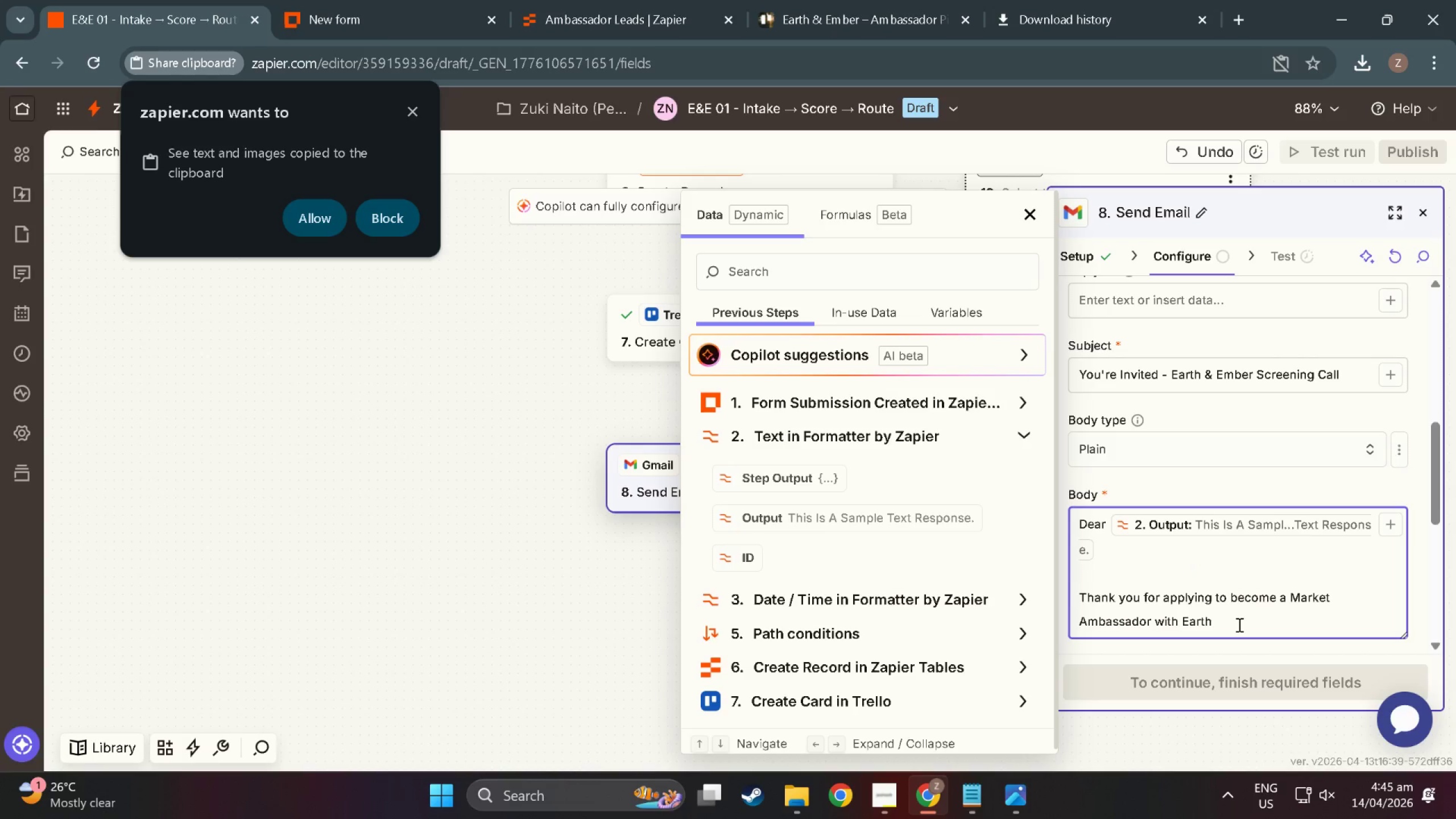 
key(Alt+AltLeft)
 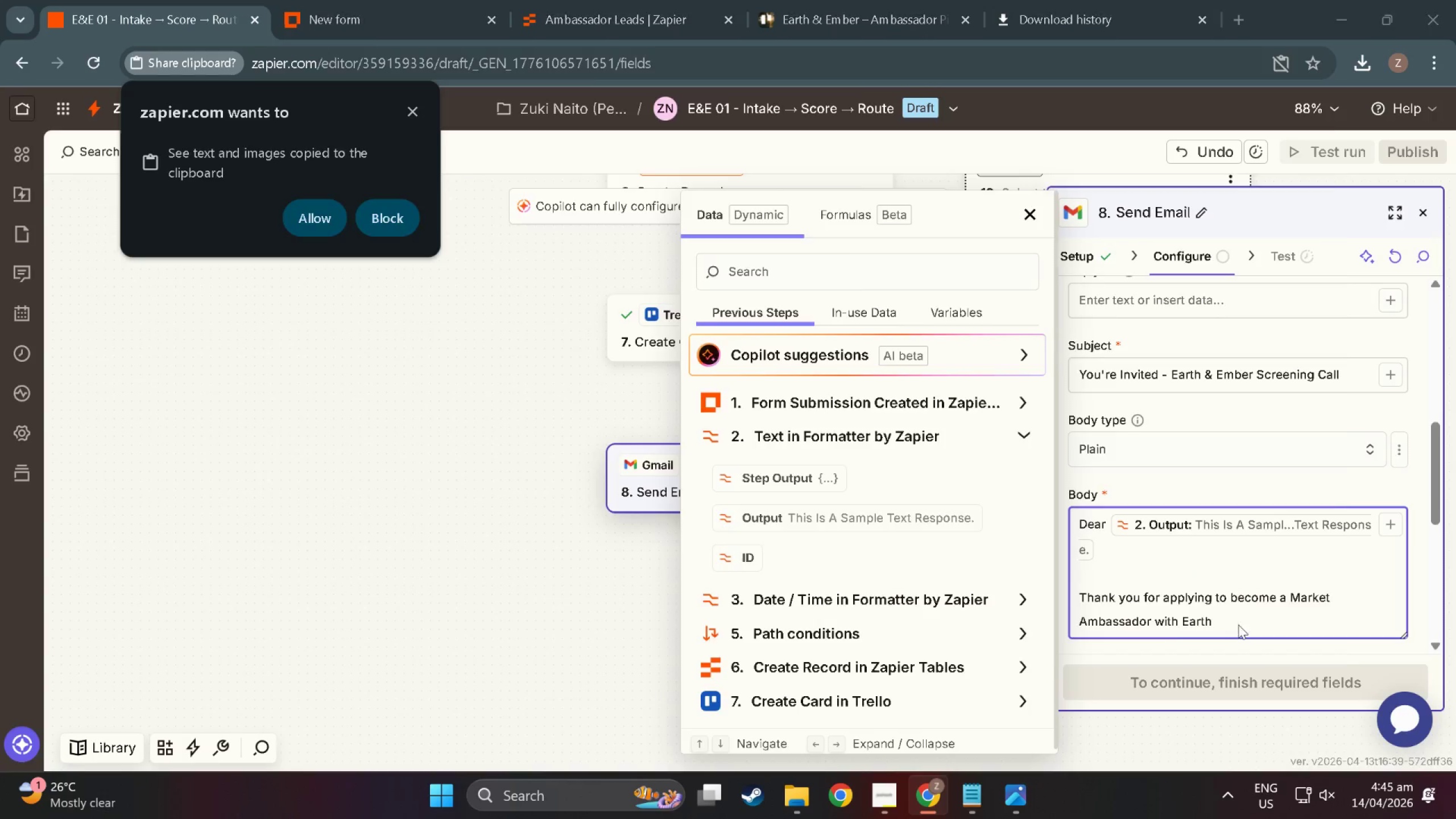 
key(Alt+Tab)
 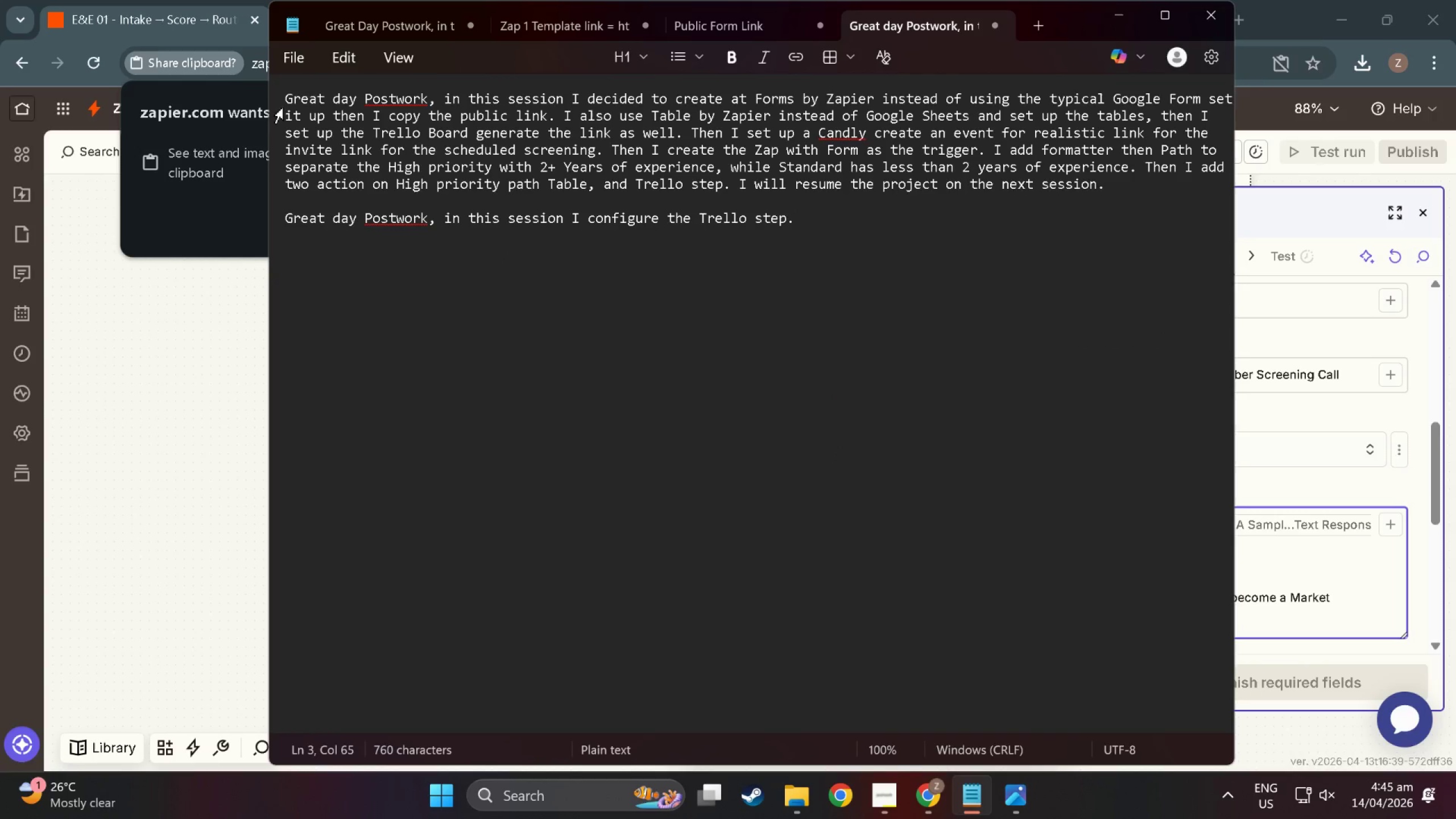 
key(Alt+Tab)
 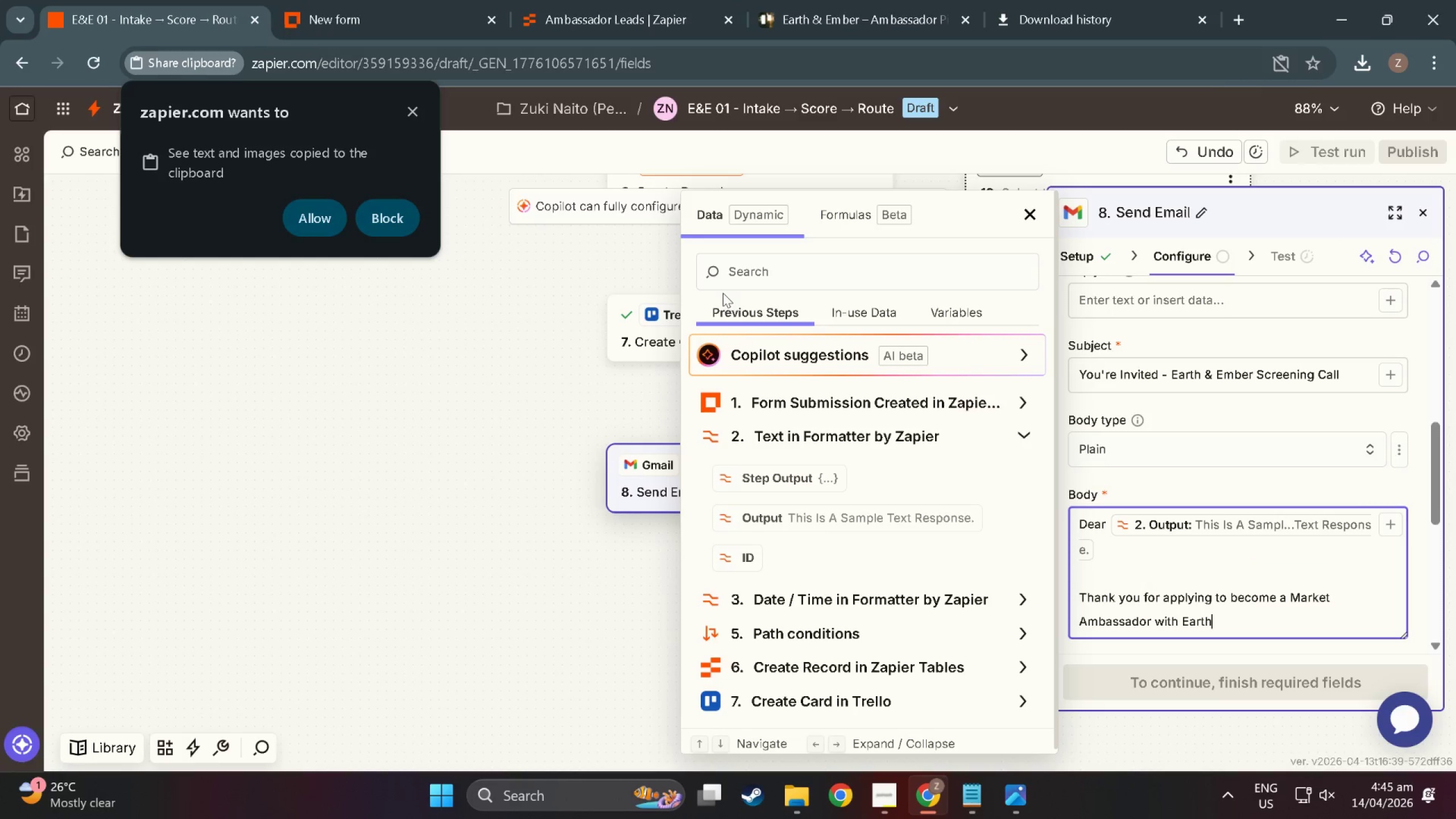 
key(Alt+Tab)
 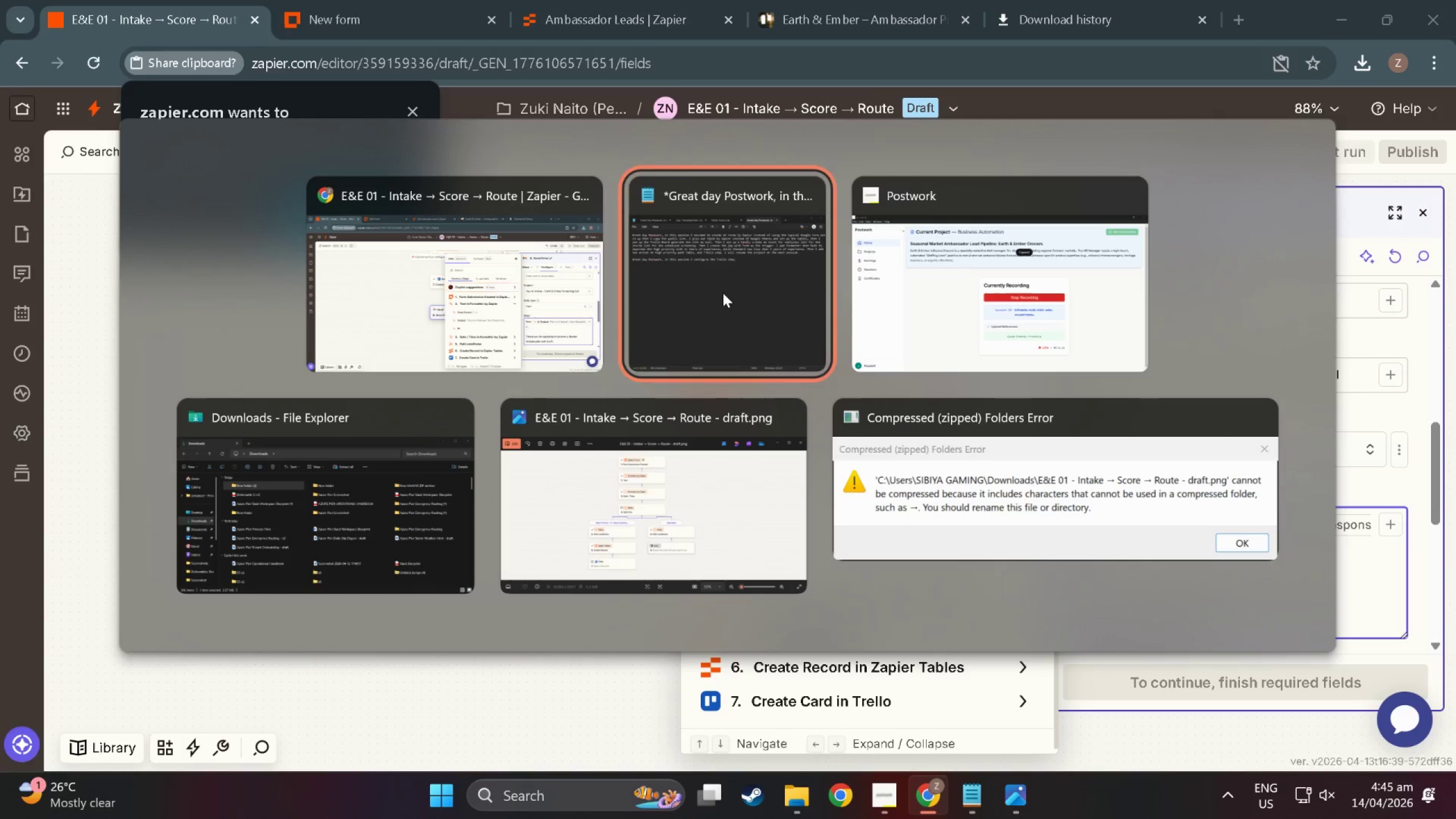 
key(Alt+Tab)